 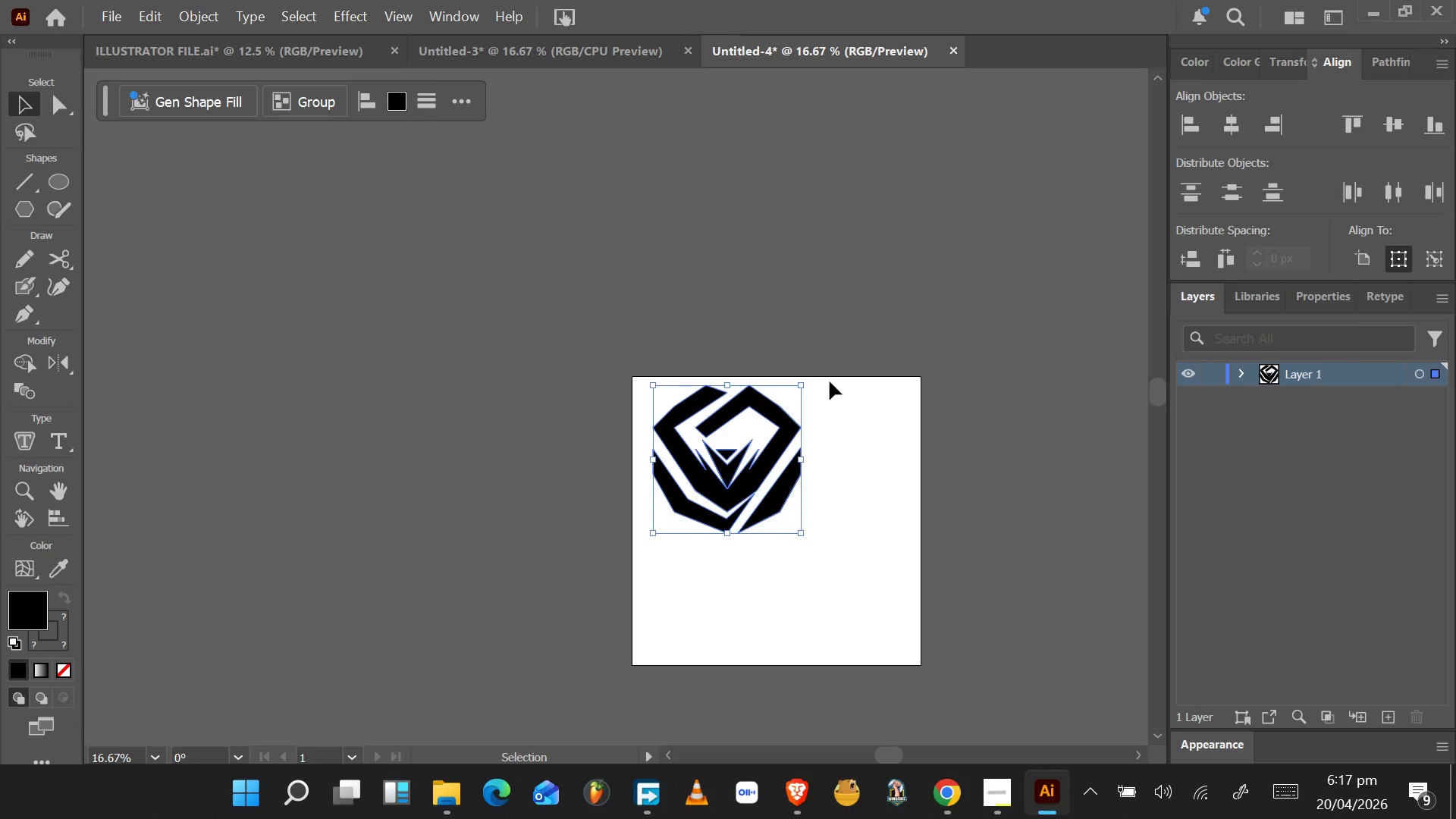 
hold_key(key=AltLeft, duration=1.44)
hold_key(key=ShiftLeft, duration=1.39)
left_click_drag(start_coordinate=[799, 533], to_coordinate=[843, 612])
 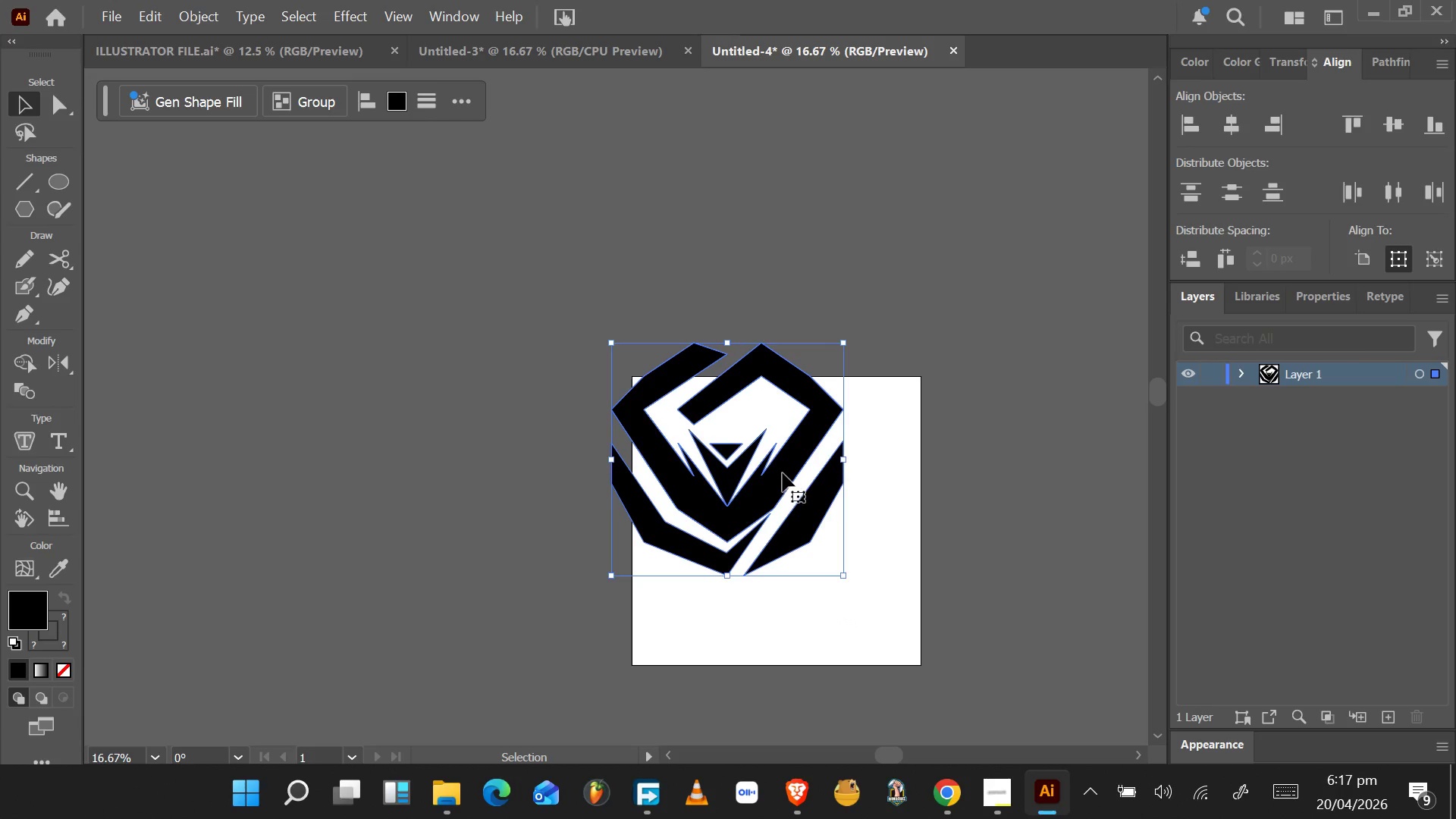 
left_click_drag(start_coordinate=[783, 473], to_coordinate=[833, 522])
 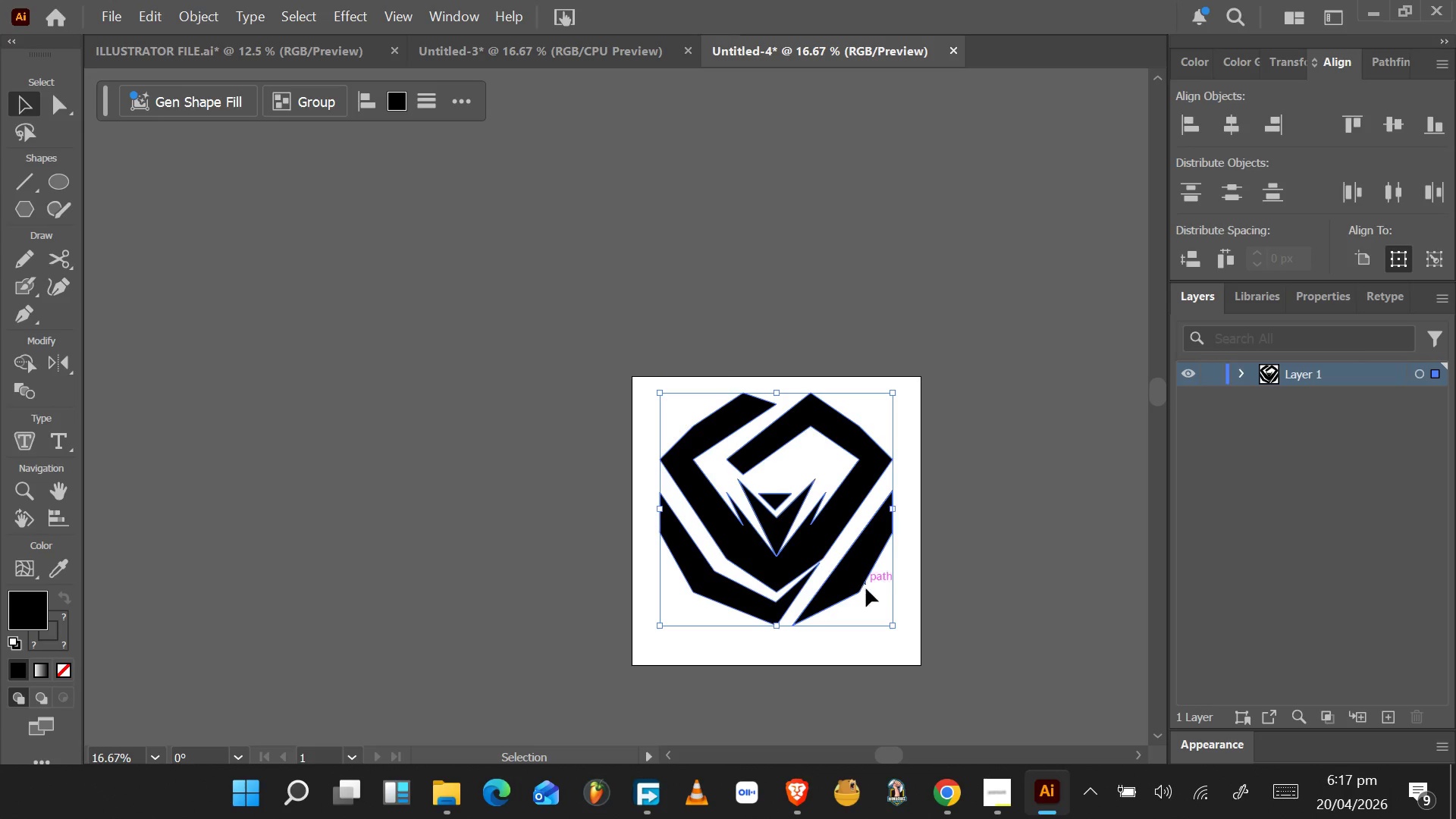 
hold_key(key=AltLeft, duration=1.89)
hold_key(key=ShiftLeft, duration=1.5)
left_click_drag(start_coordinate=[892, 626], to_coordinate=[918, 669])
 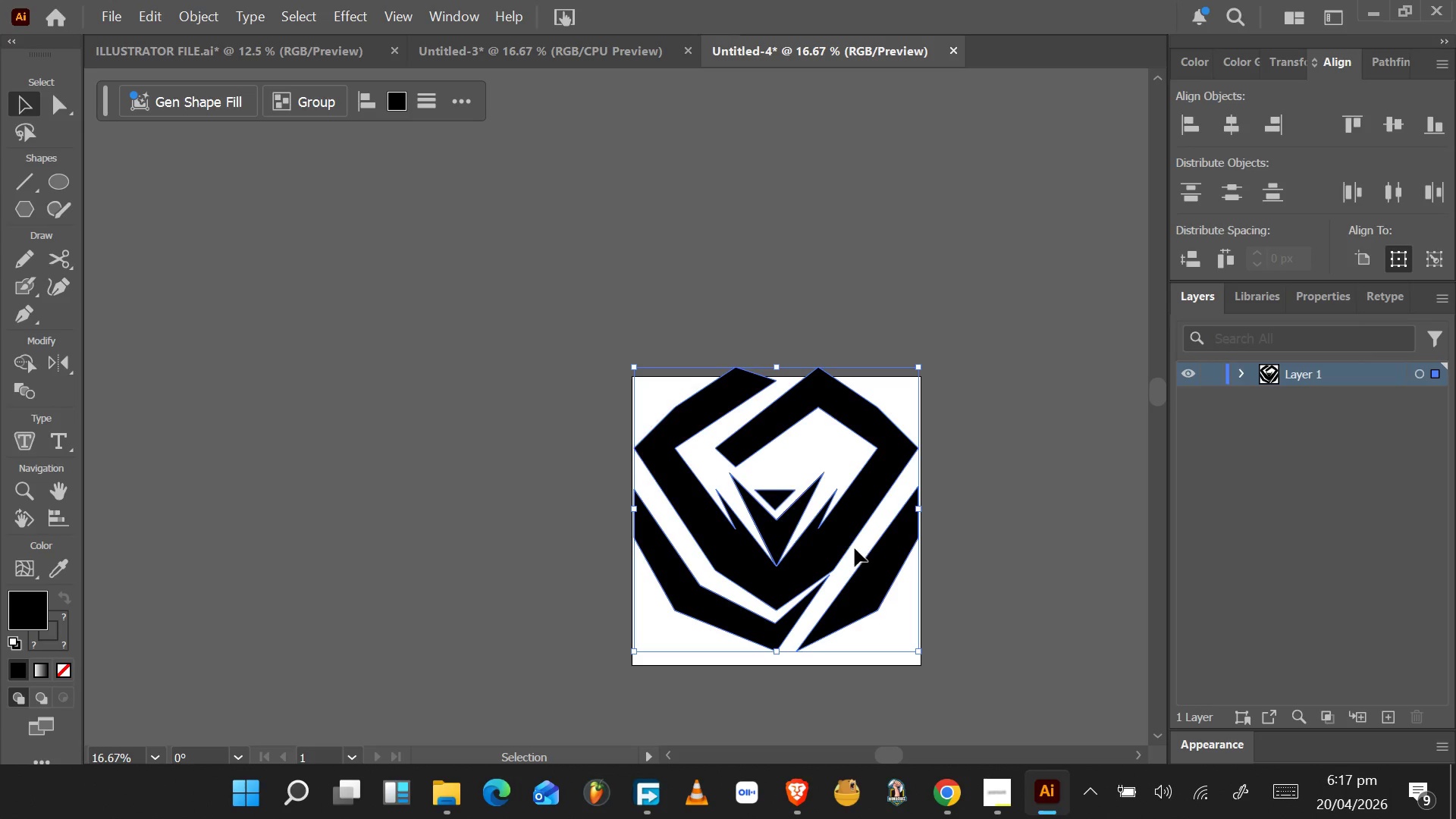 
key(Alt+Shift+ShiftLeft)
 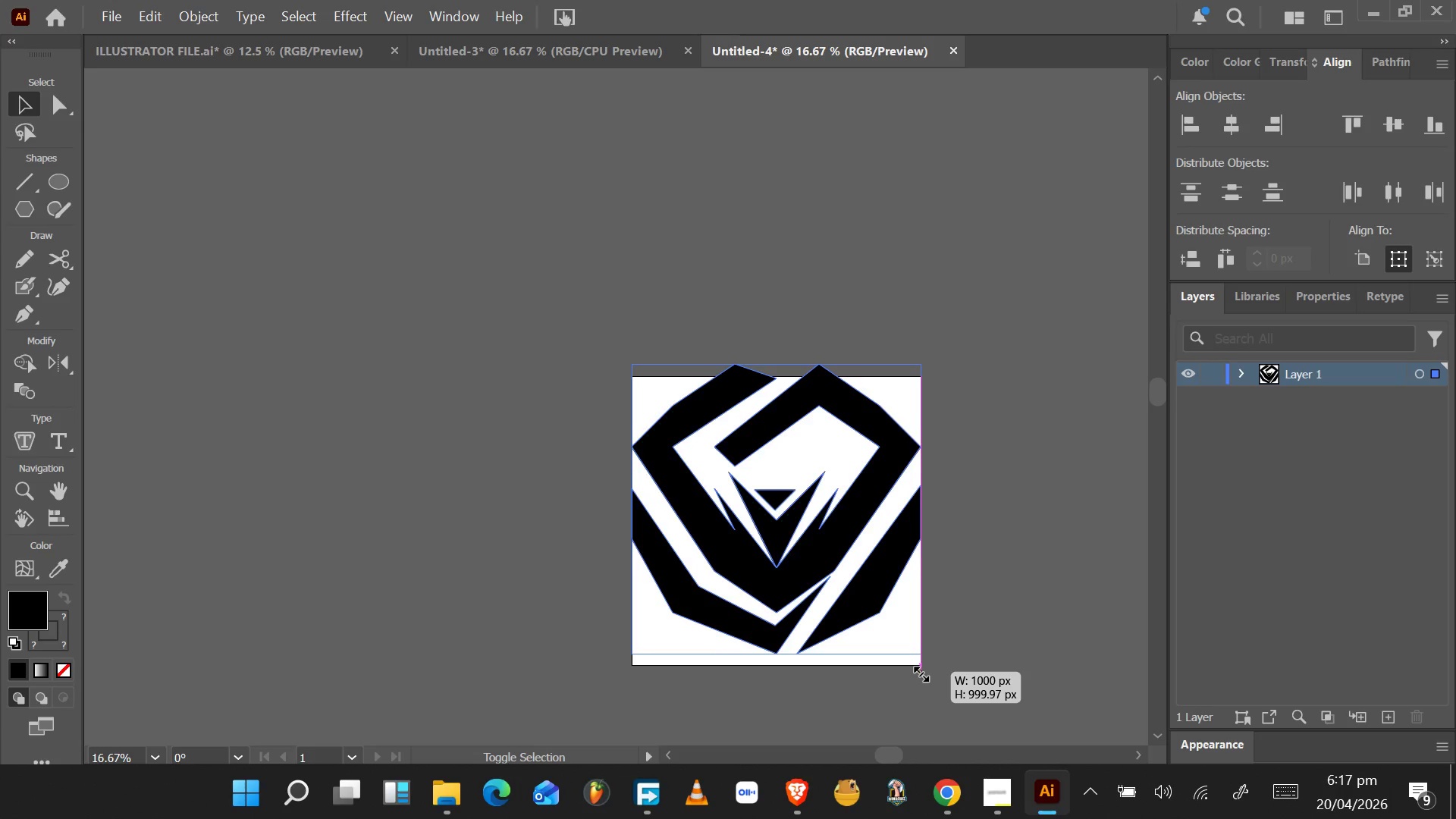 
key(Alt+Shift+ShiftLeft)
 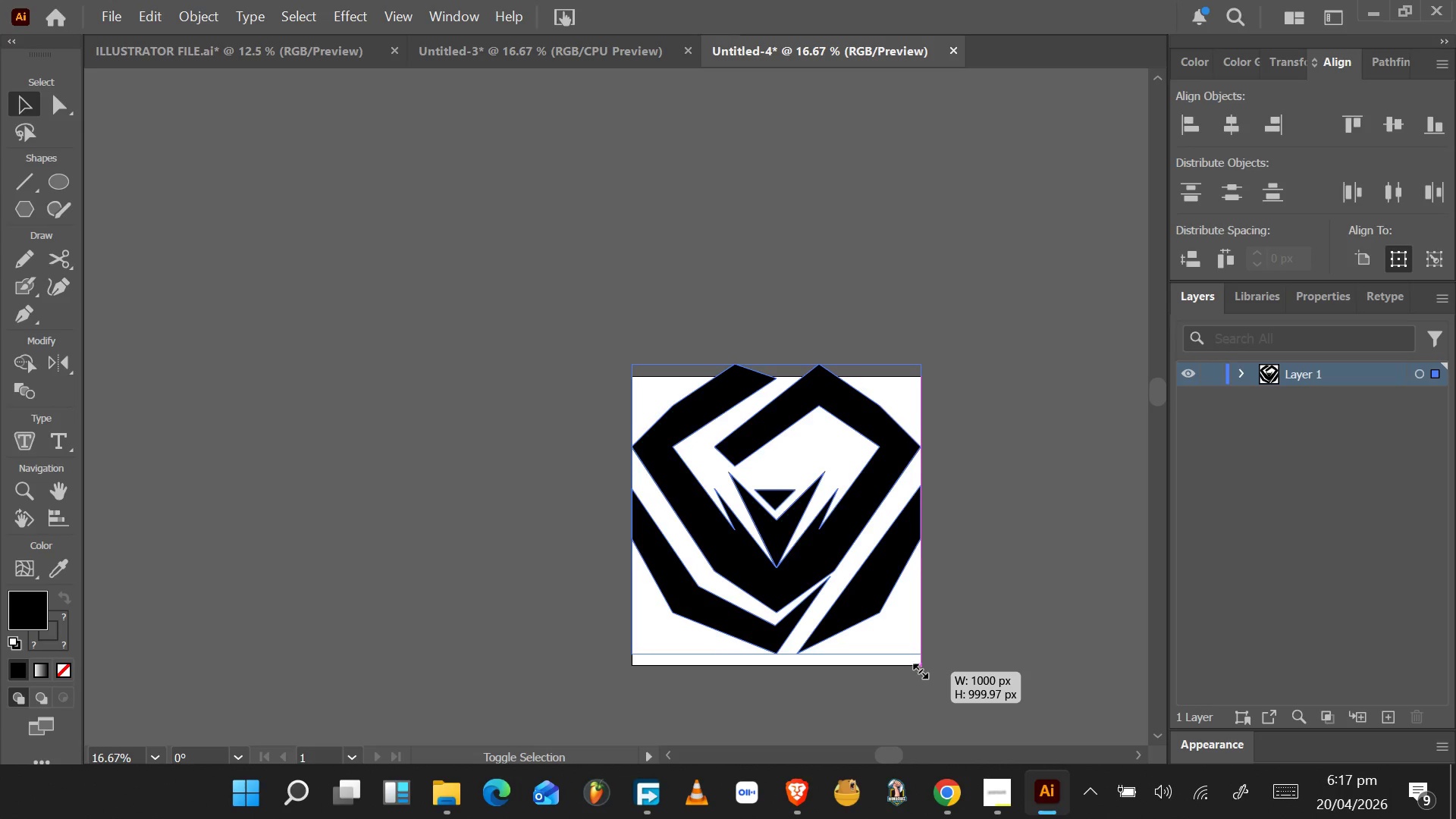 
key(Alt+Shift+ShiftLeft)
 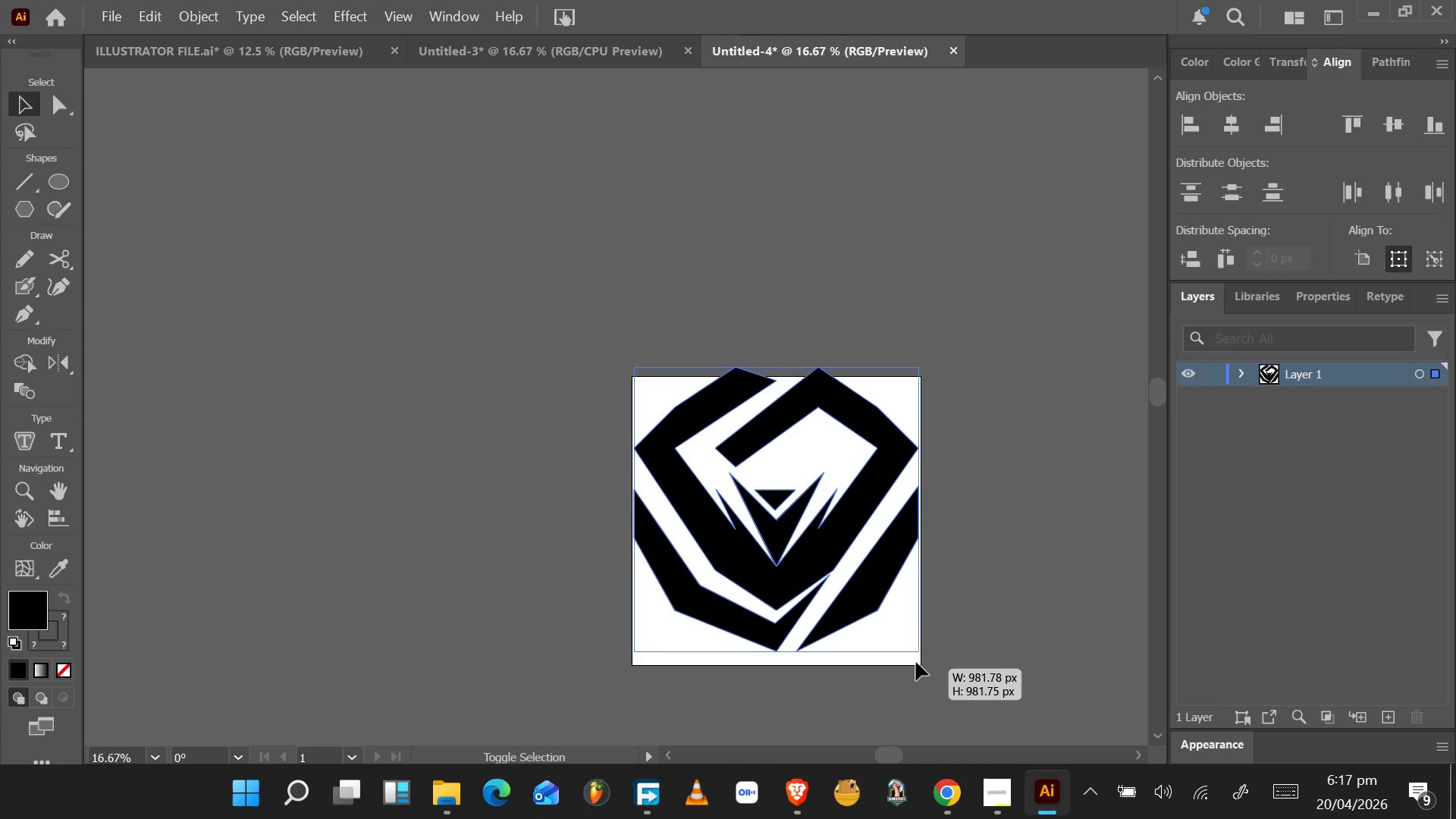 
key(Alt+Shift+ShiftLeft)
 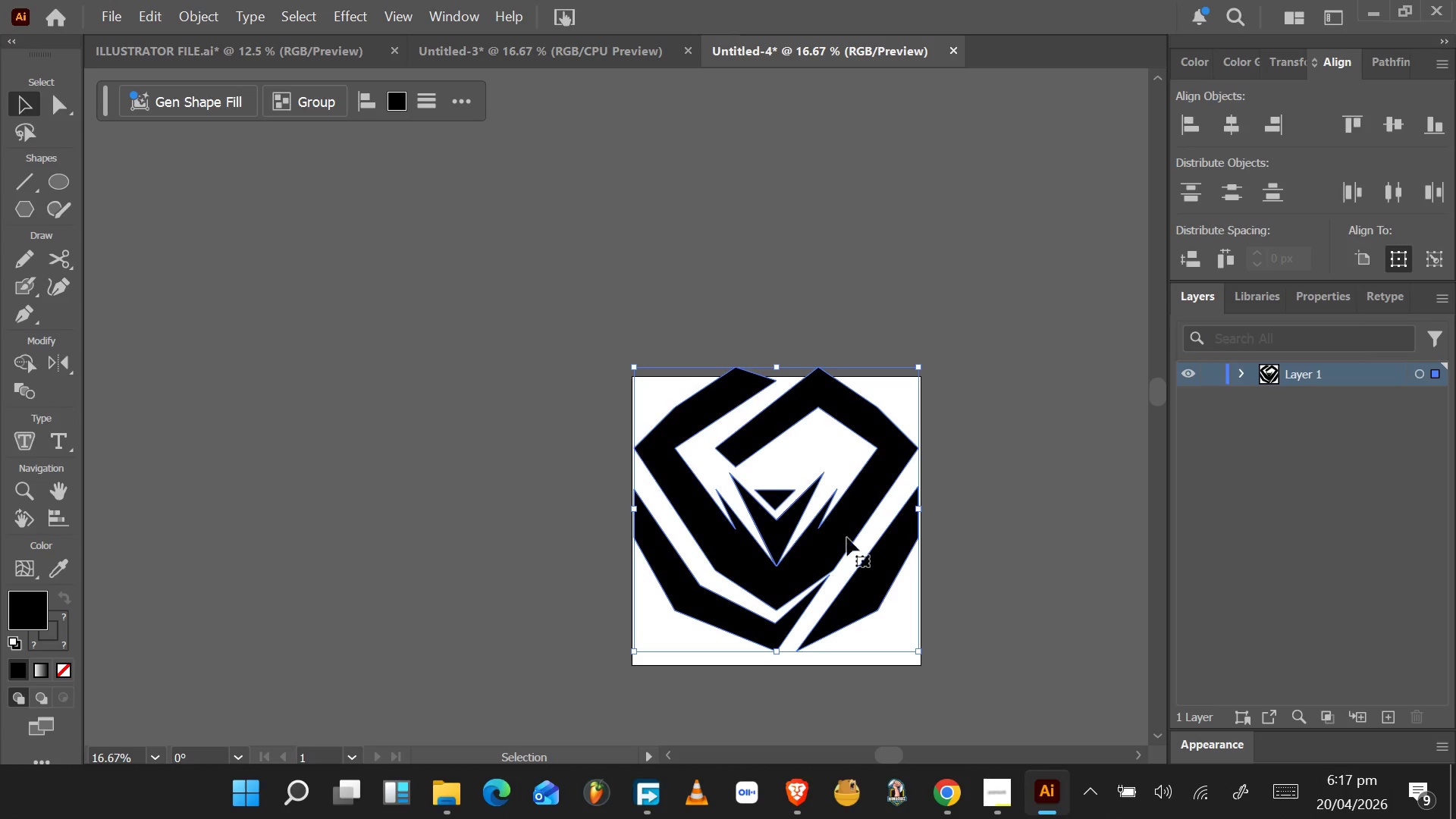 
left_click_drag(start_coordinate=[842, 536], to_coordinate=[846, 552])
 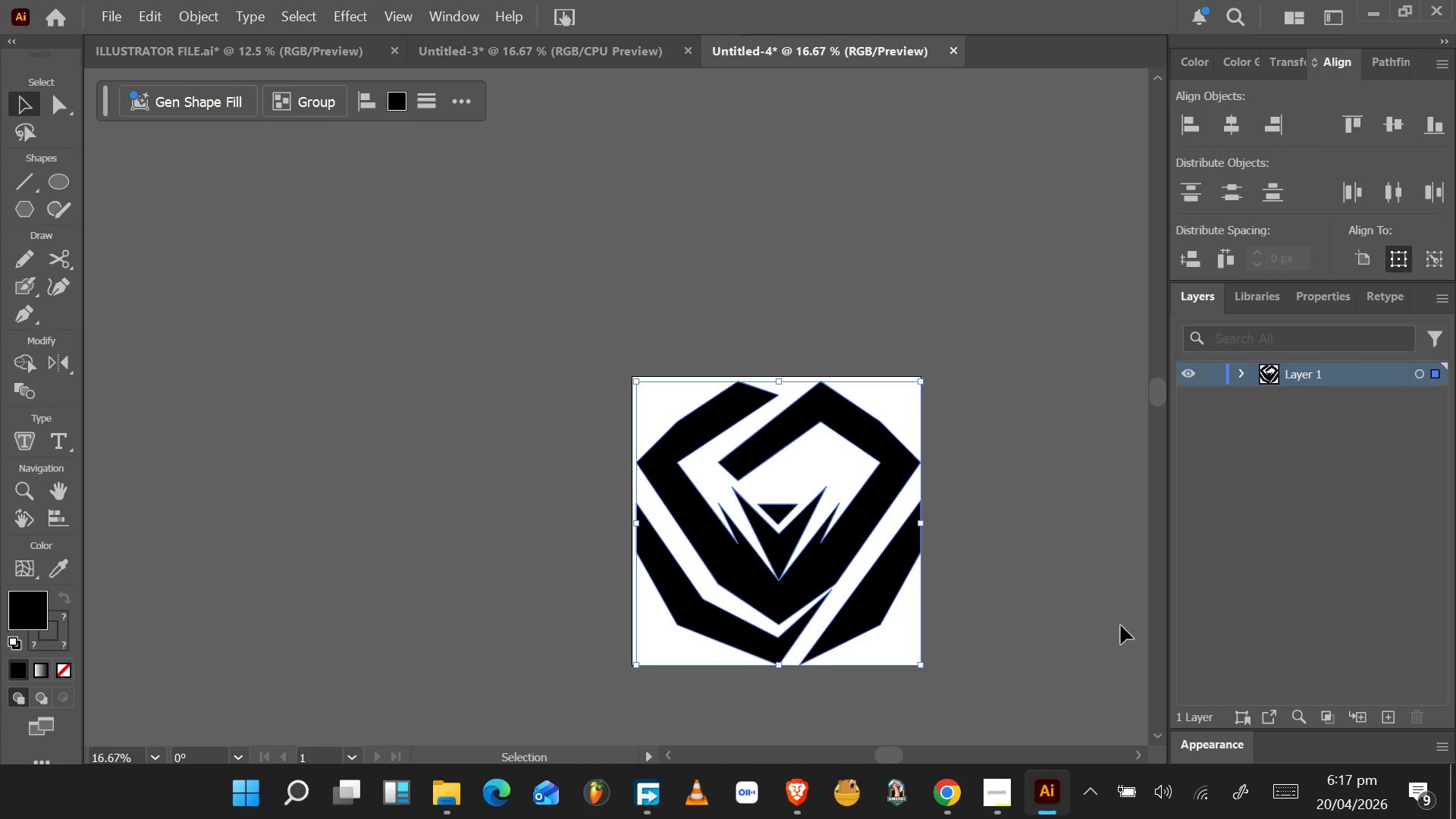 
wait(34.44)
 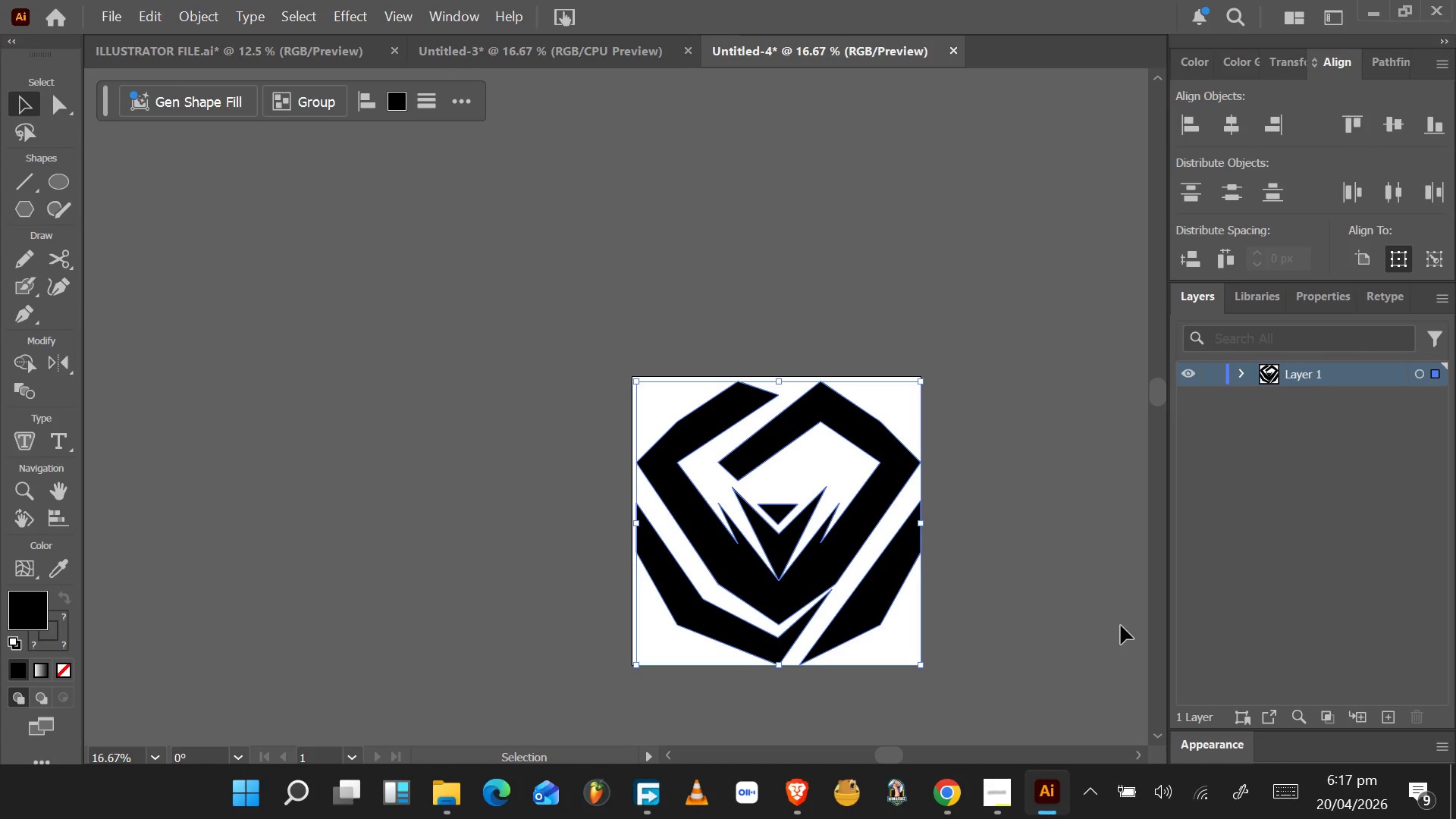 
left_click_drag(start_coordinate=[632, 381], to_coordinate=[628, 375])
 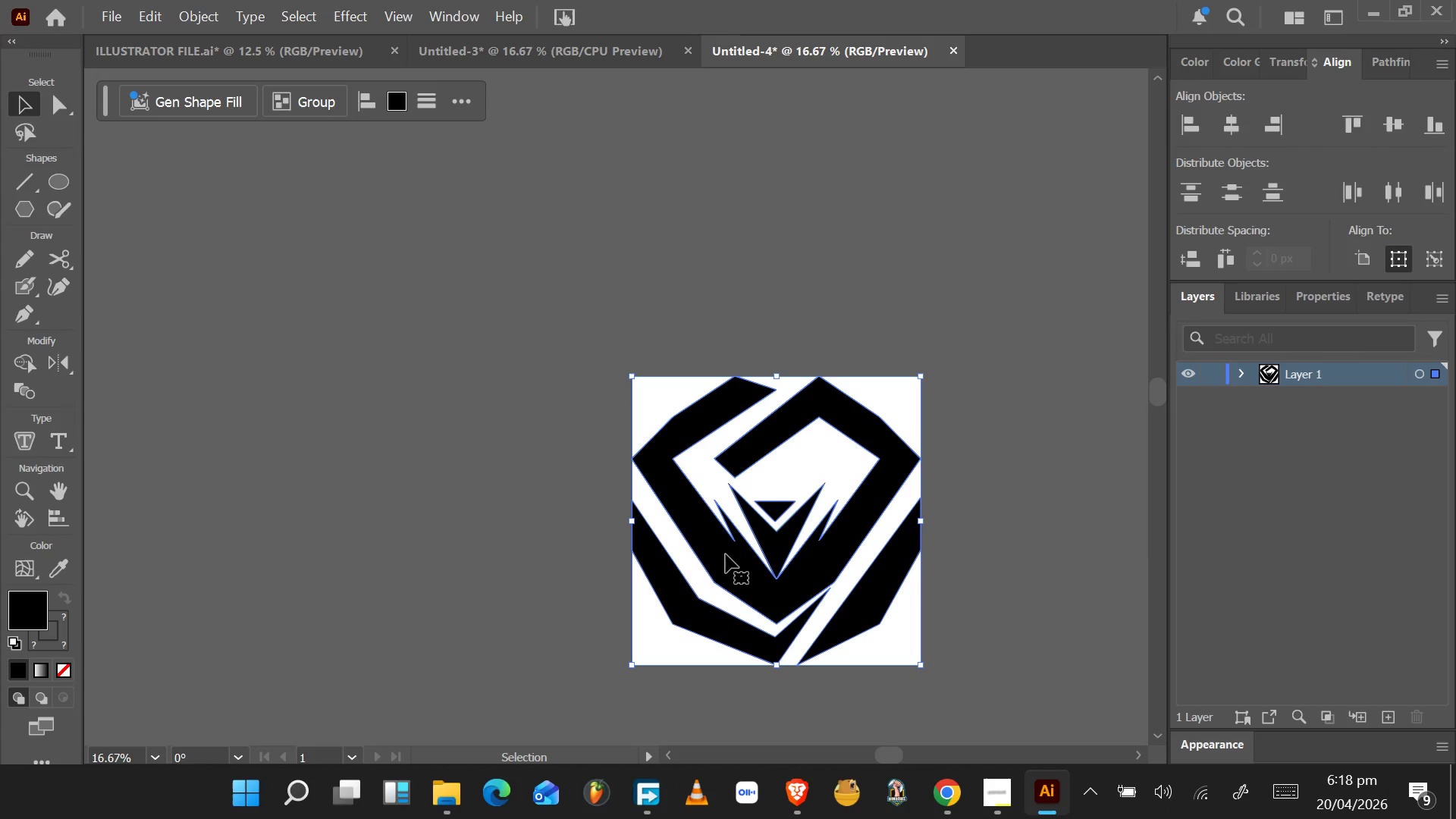 
key(Control+Z)
 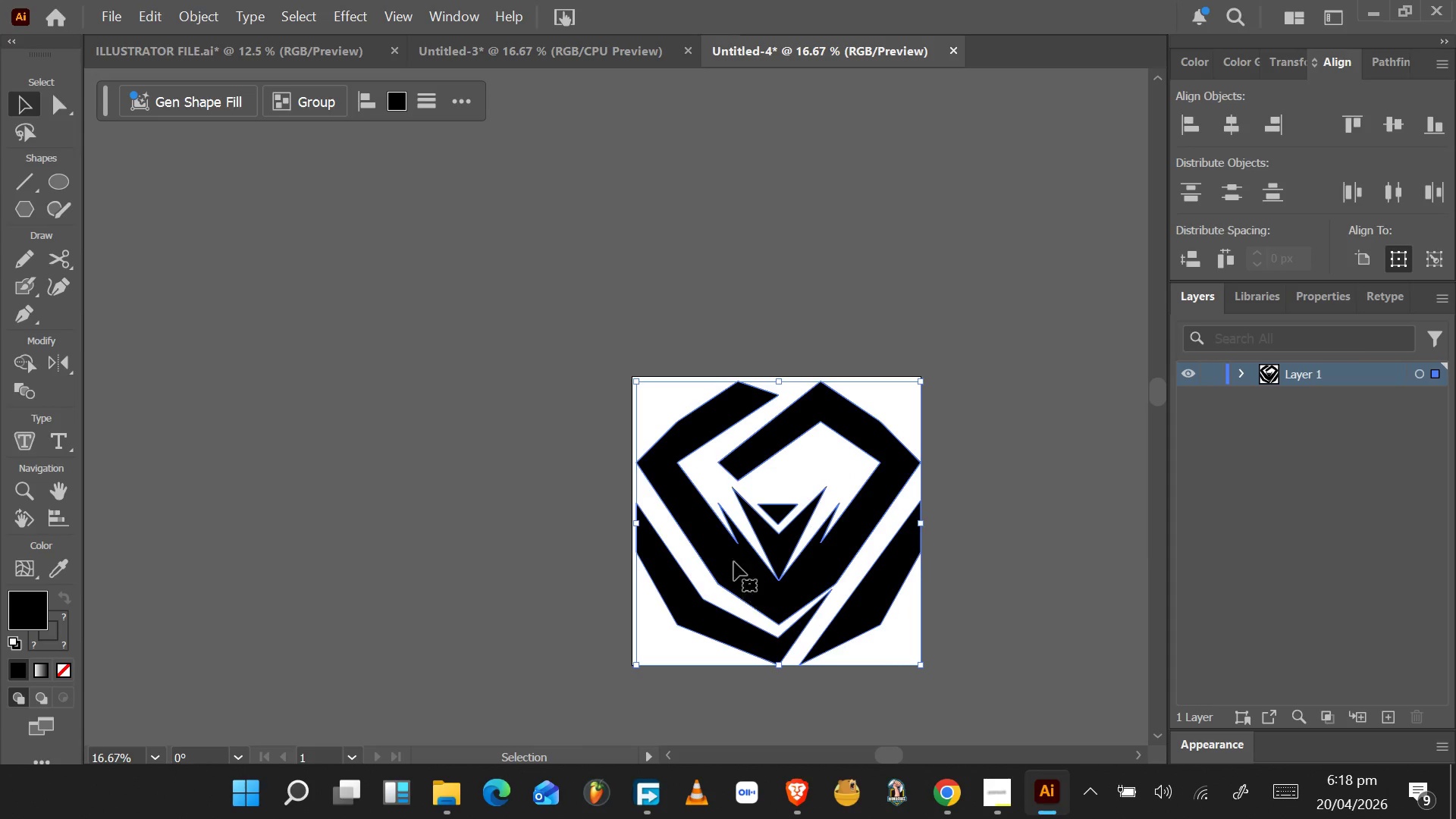 
hold_key(key=ShiftLeft, duration=1.5)
 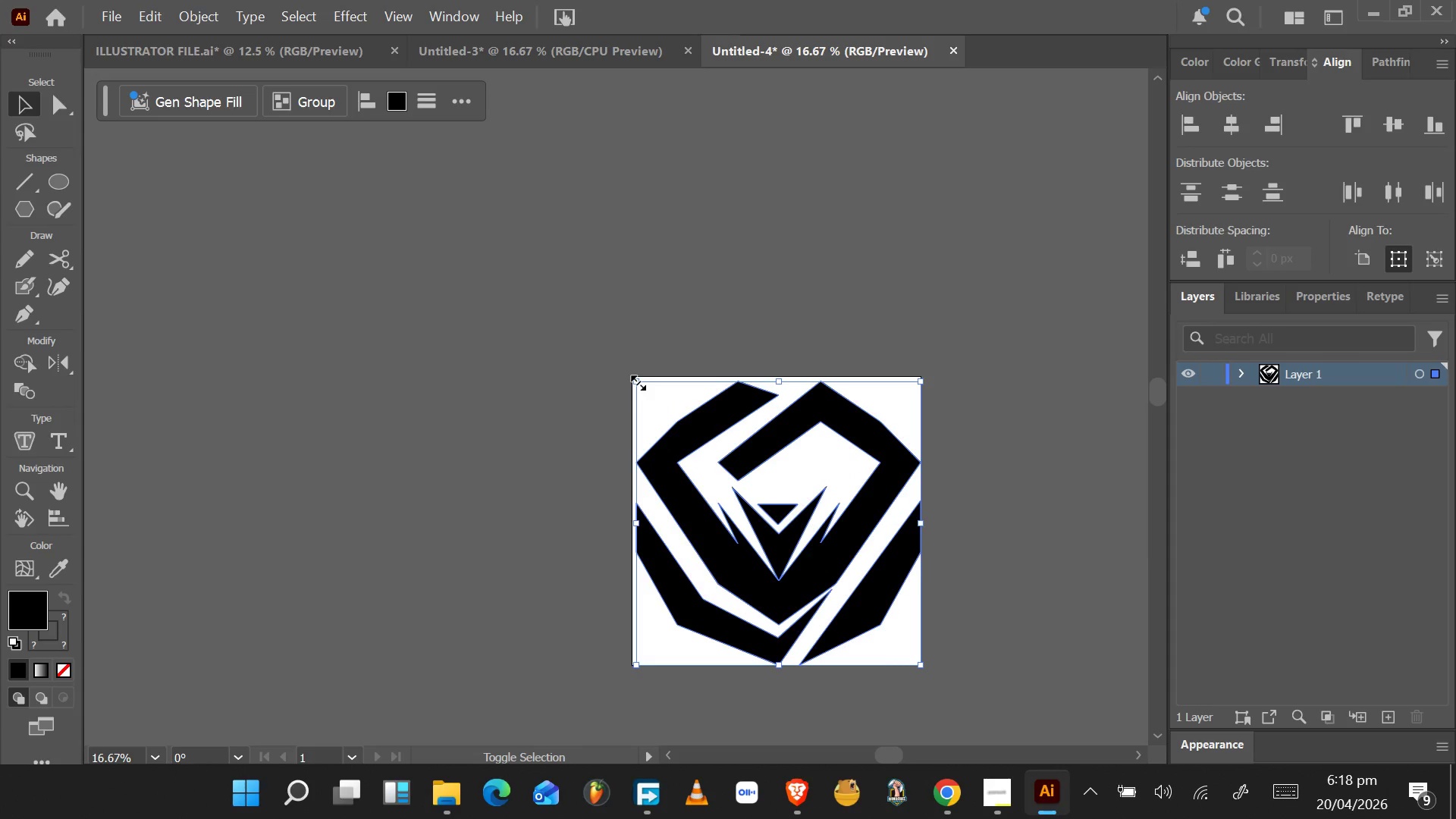 
hold_key(key=ShiftLeft, duration=1.53)
left_click_drag(start_coordinate=[636, 381], to_coordinate=[630, 372])
 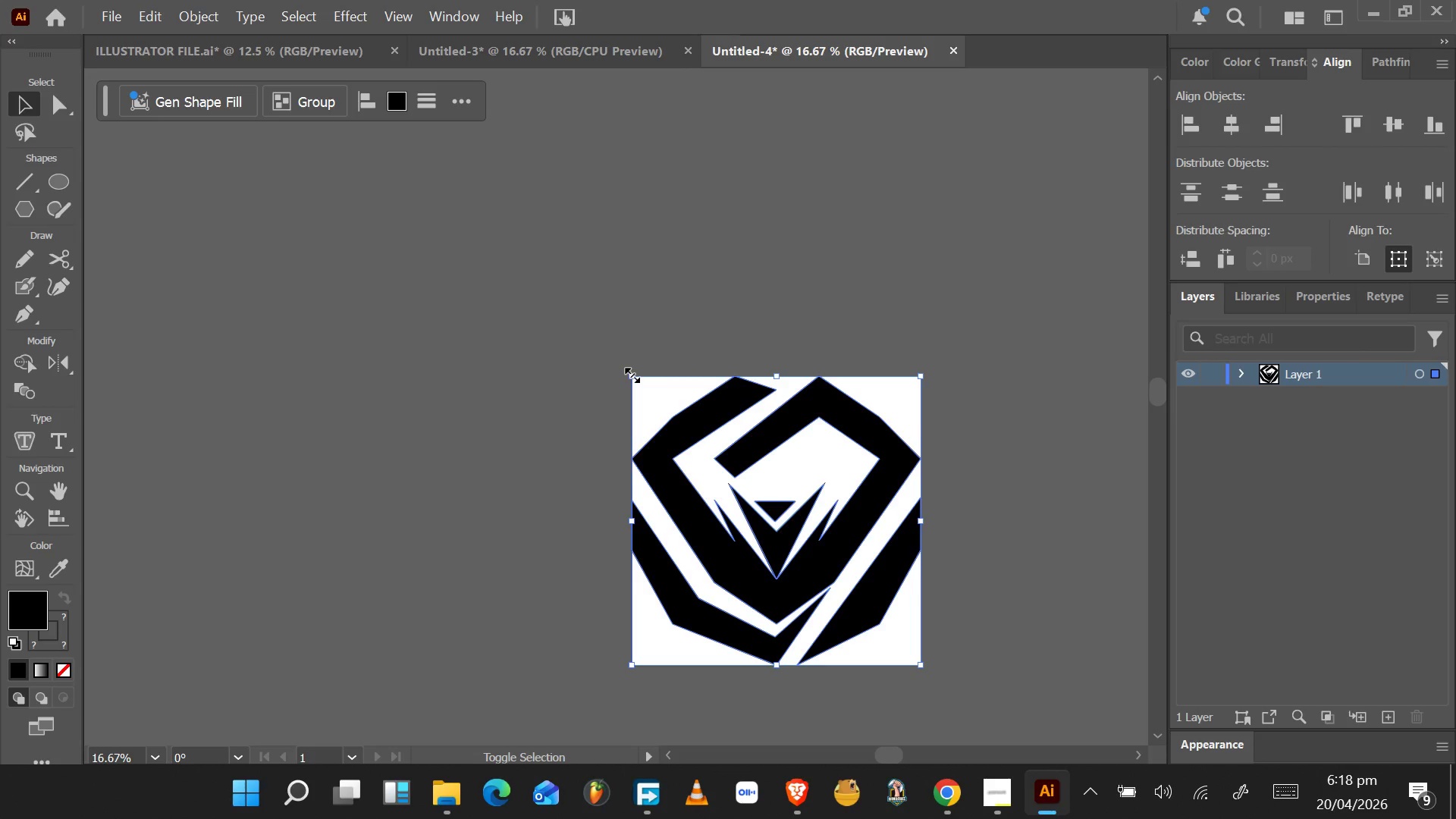 
hold_key(key=ShiftLeft, duration=1.42)
 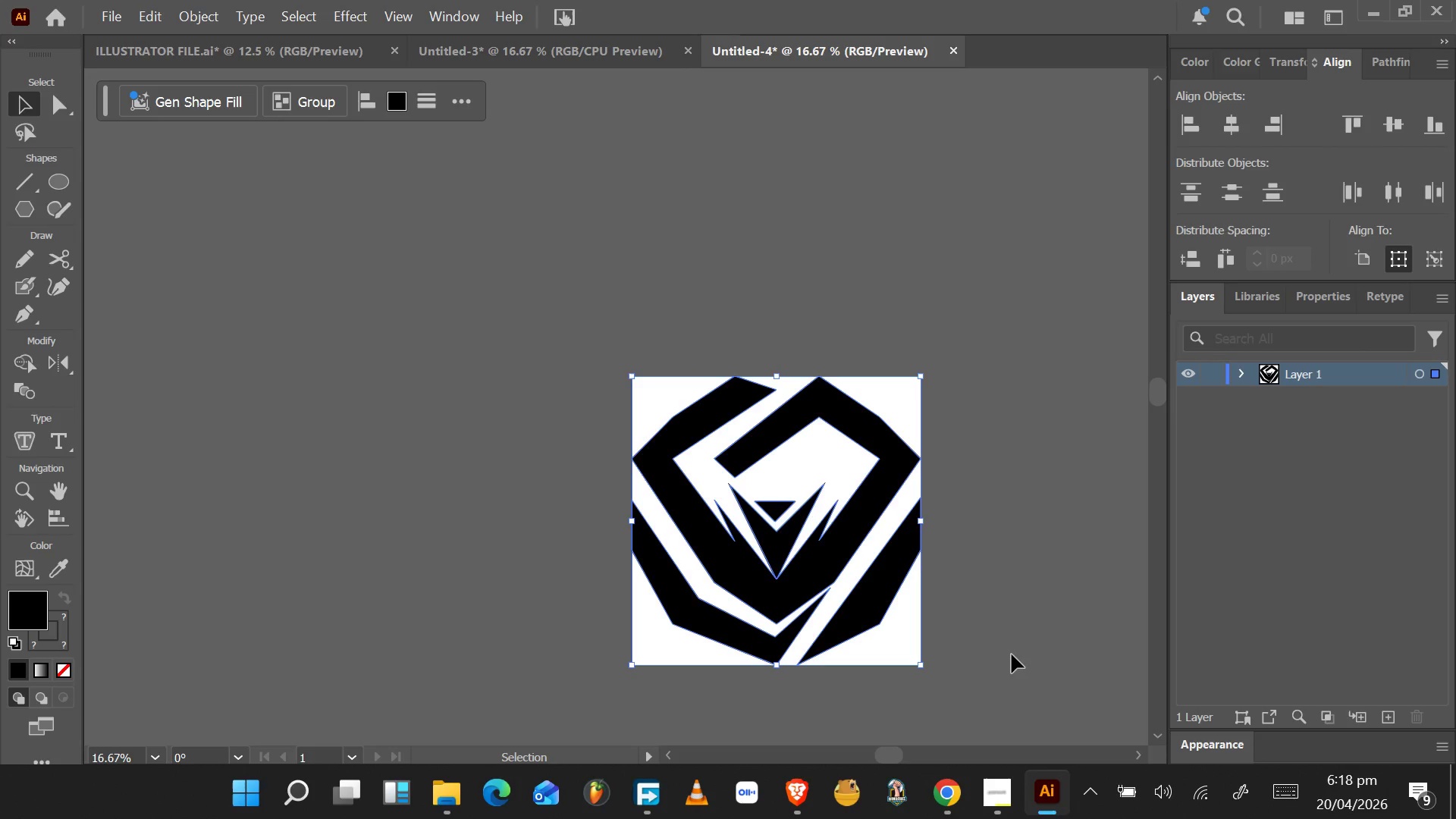 
left_click([1012, 654])
 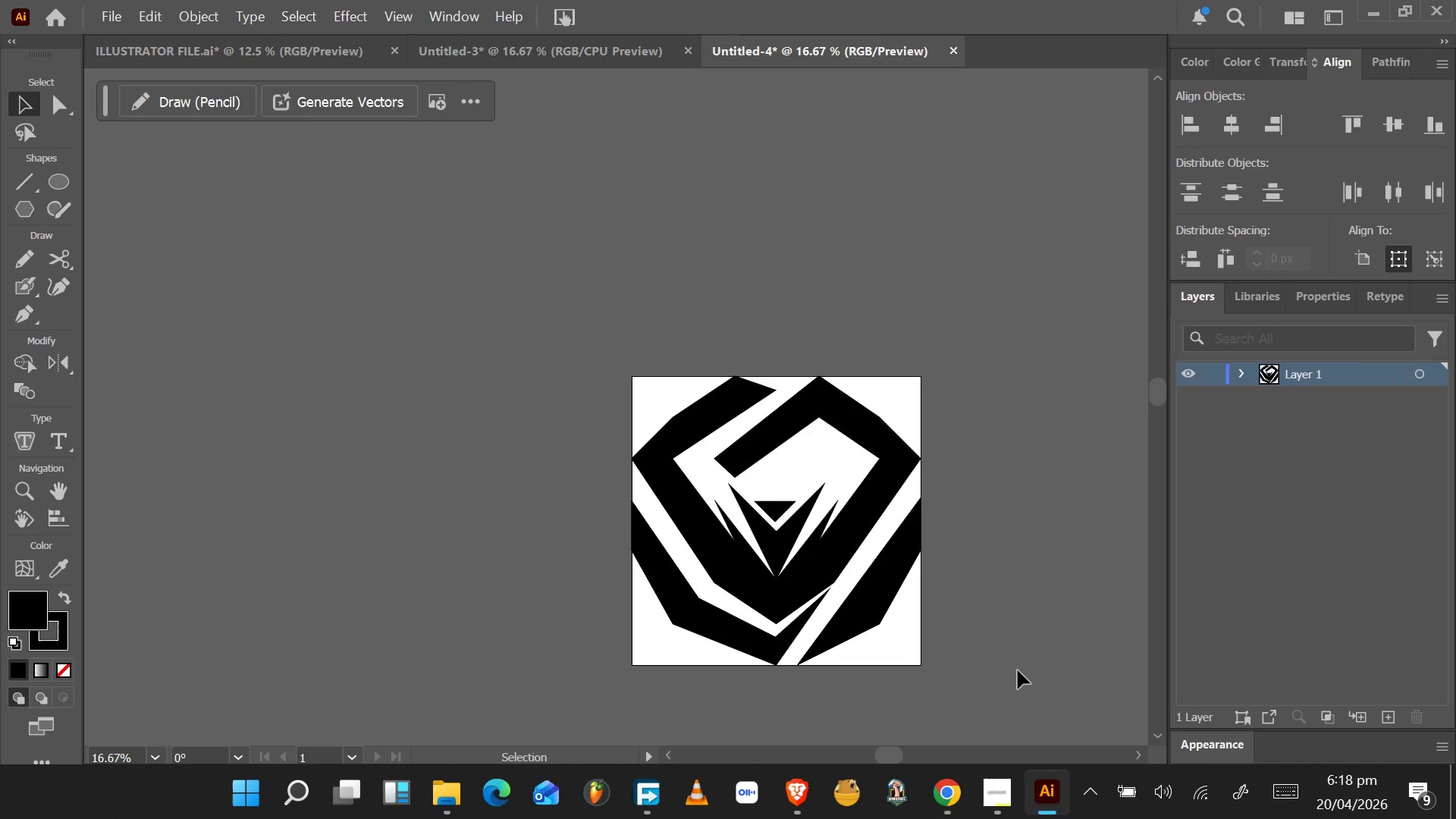 
wait(5.25)
 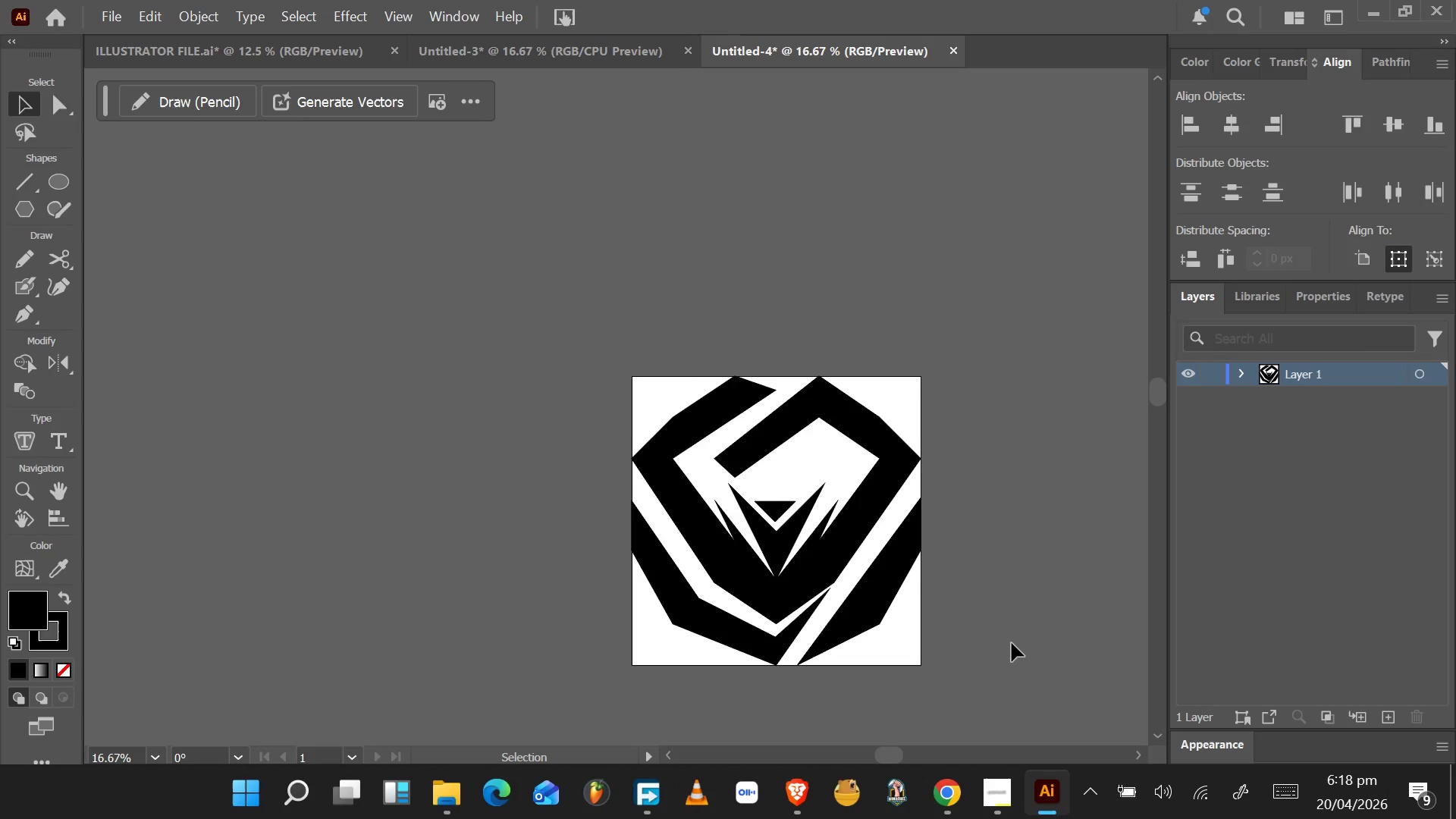 
scroll: coordinate [1025, 659], scroll_direction: none, amount: 0.0
 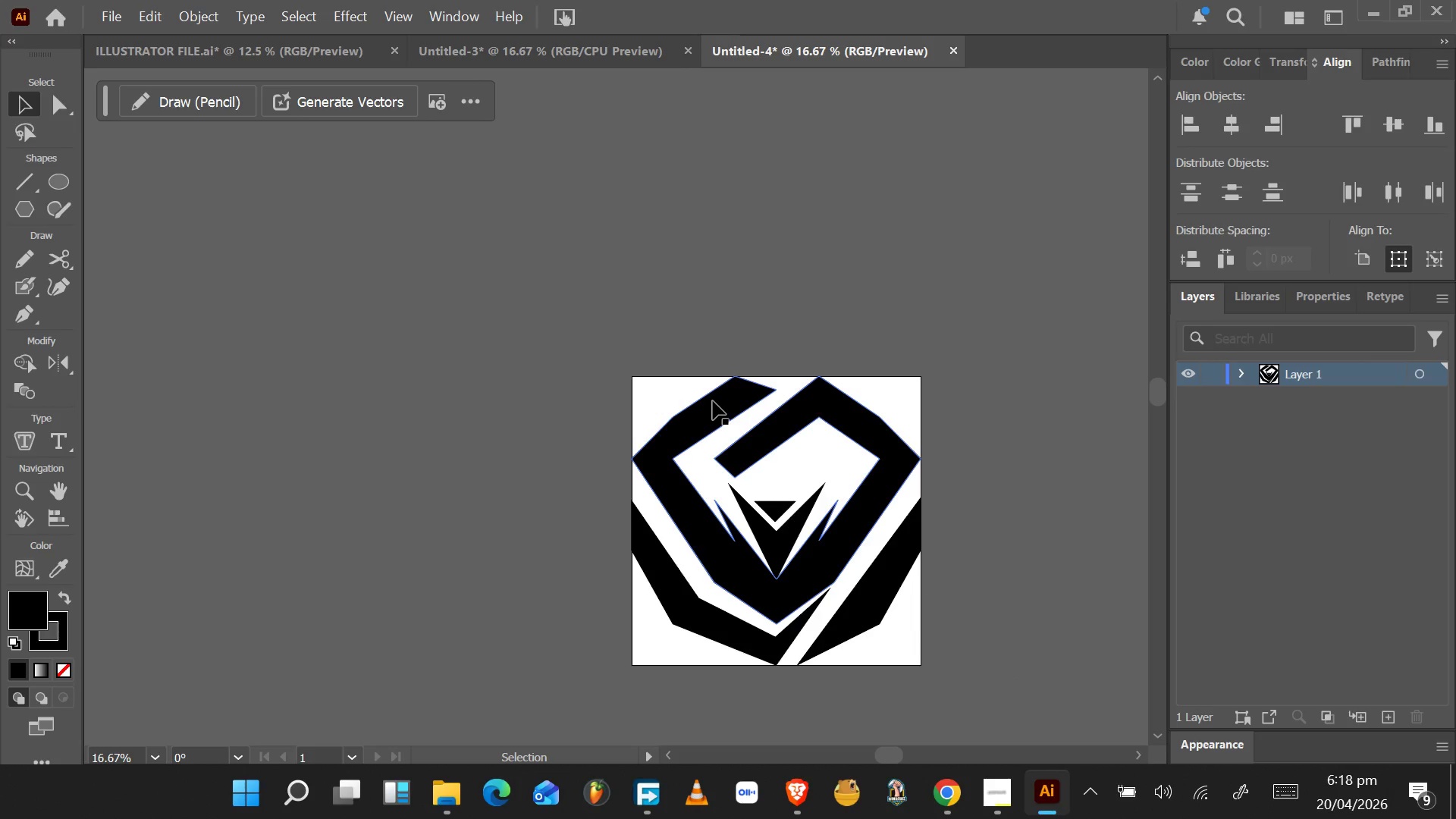 
key(Alt+Tab)
 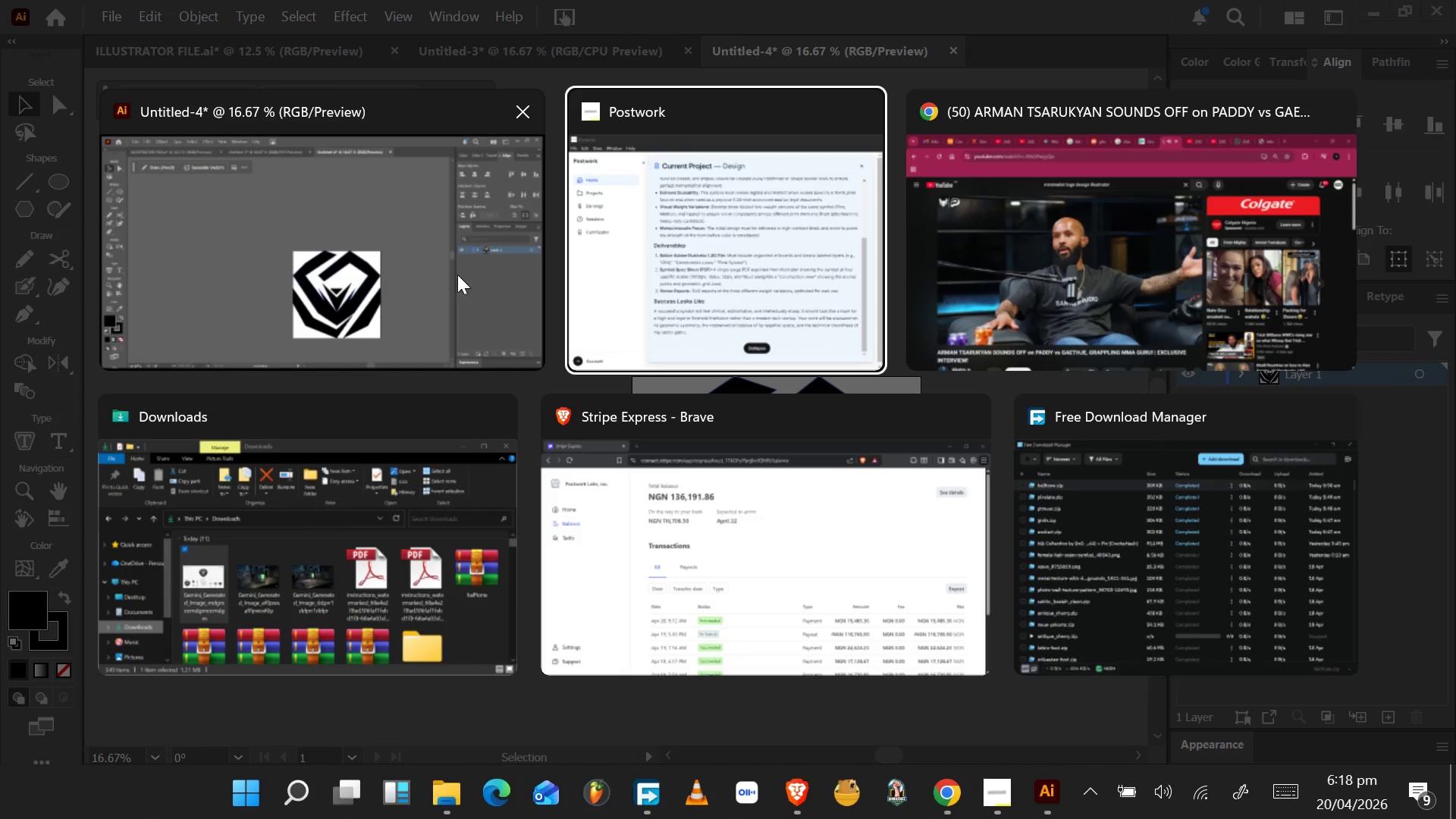 
left_click([456, 275])
 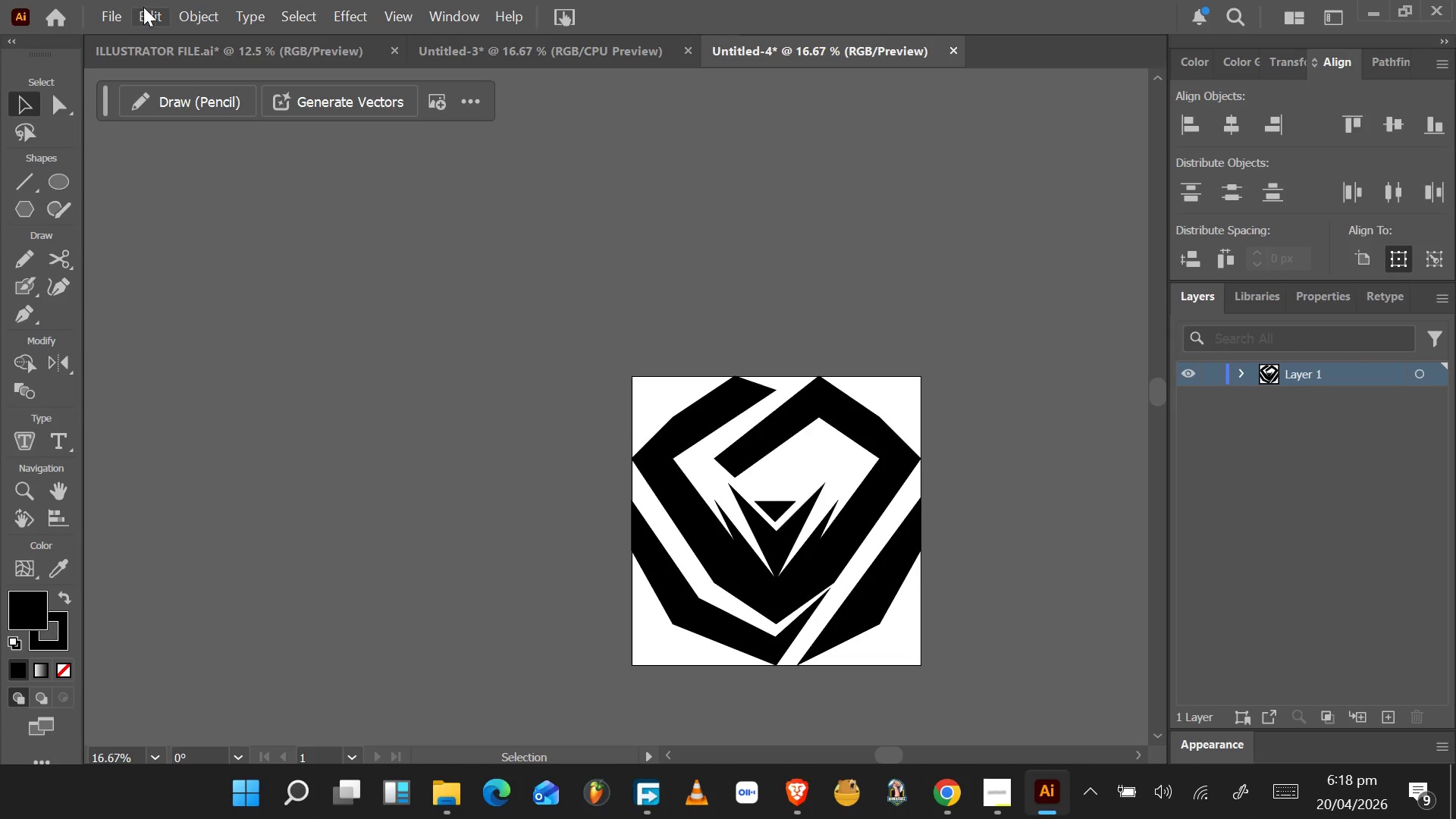 
left_click([140, 18])
 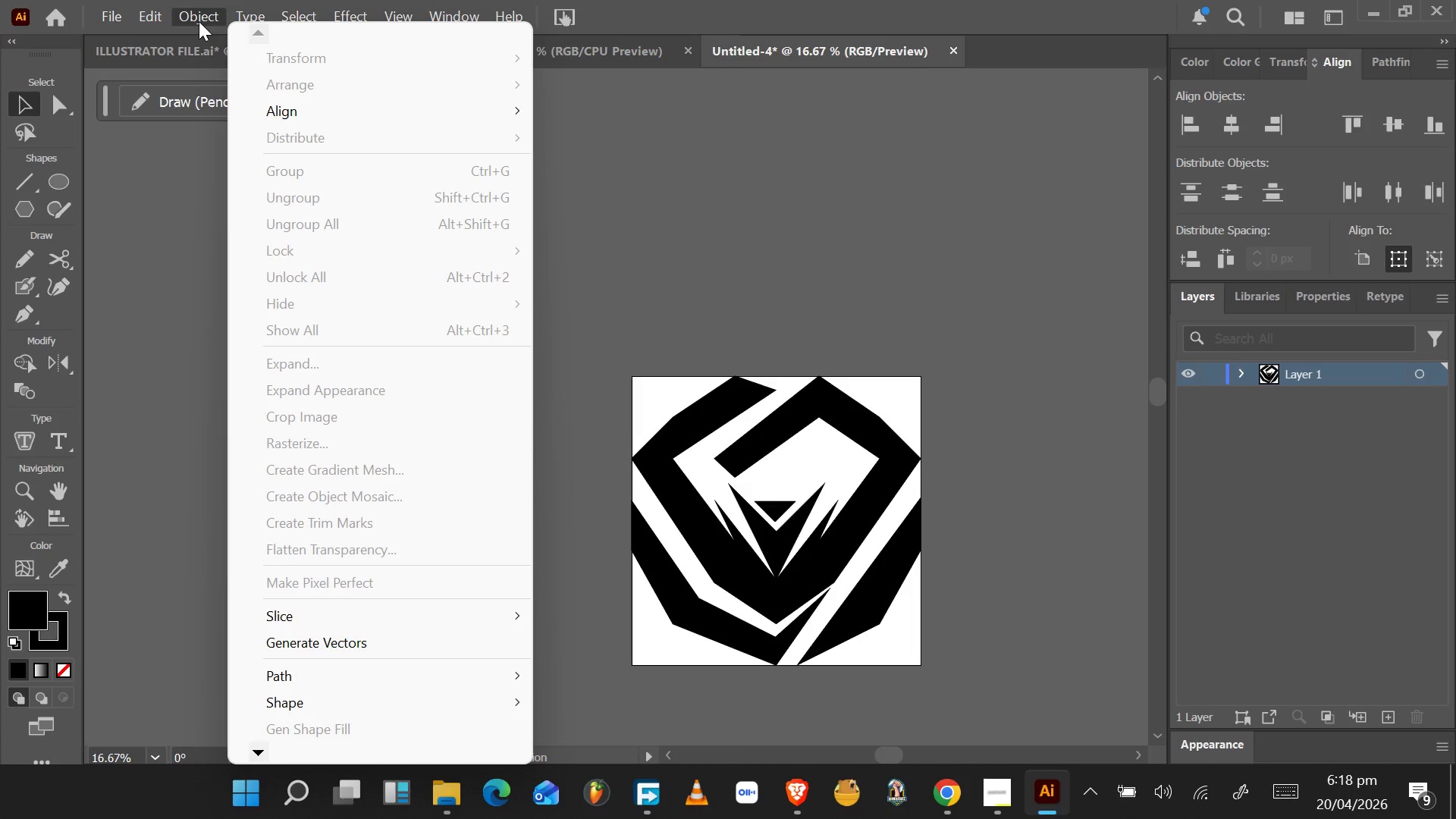 
wait(18.16)
 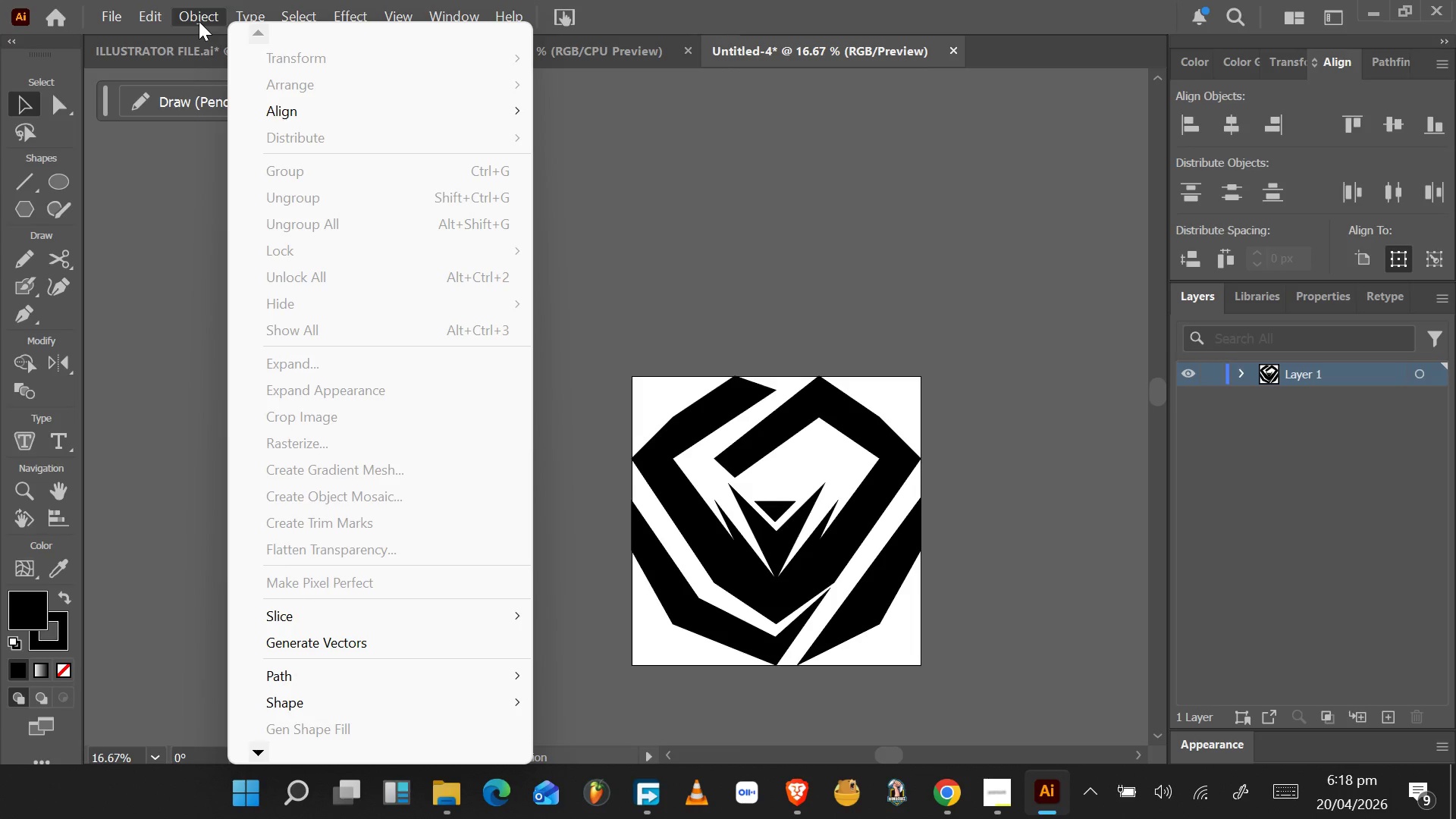 
left_click([675, 284])
 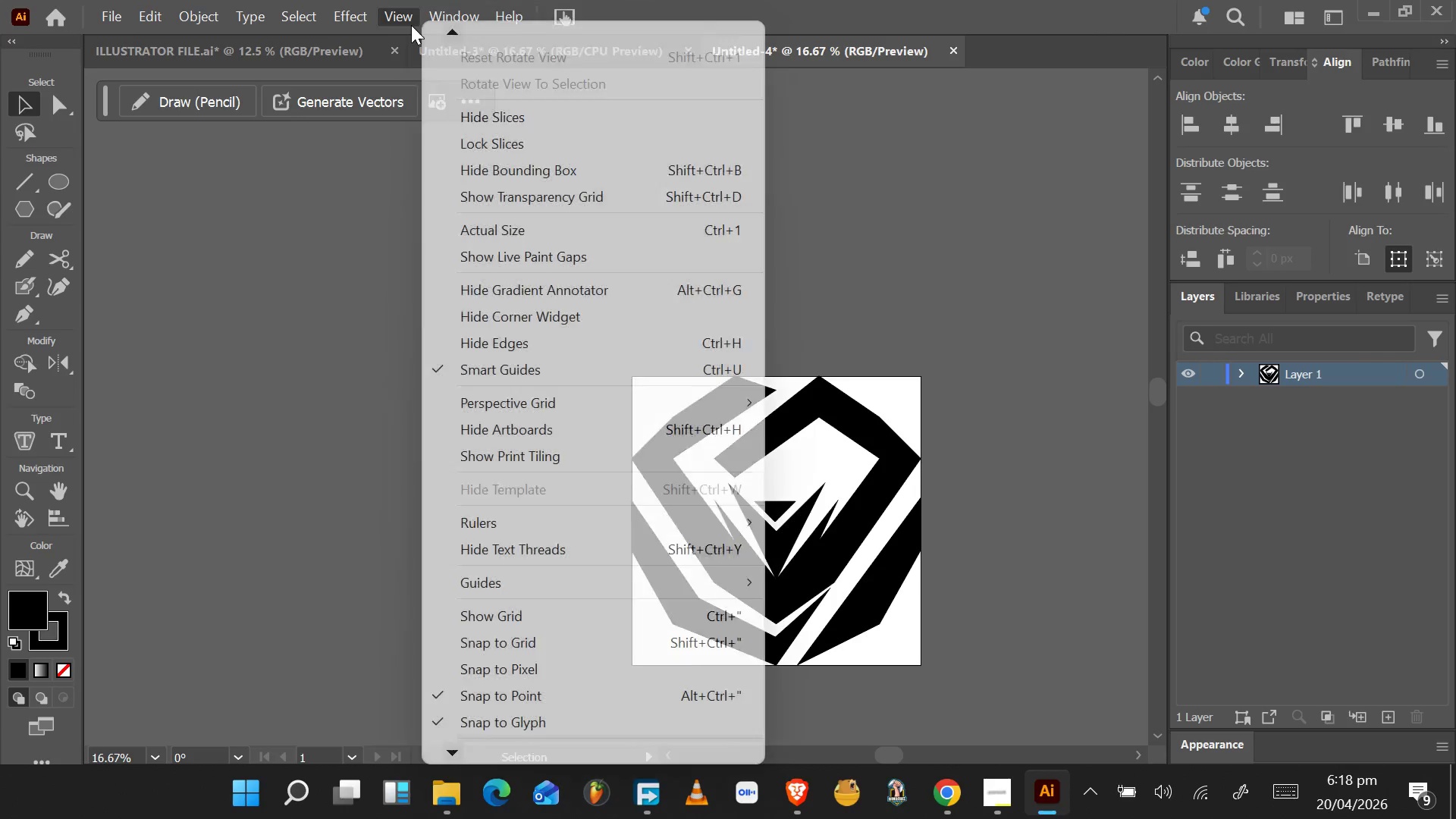 
wait(8.75)
 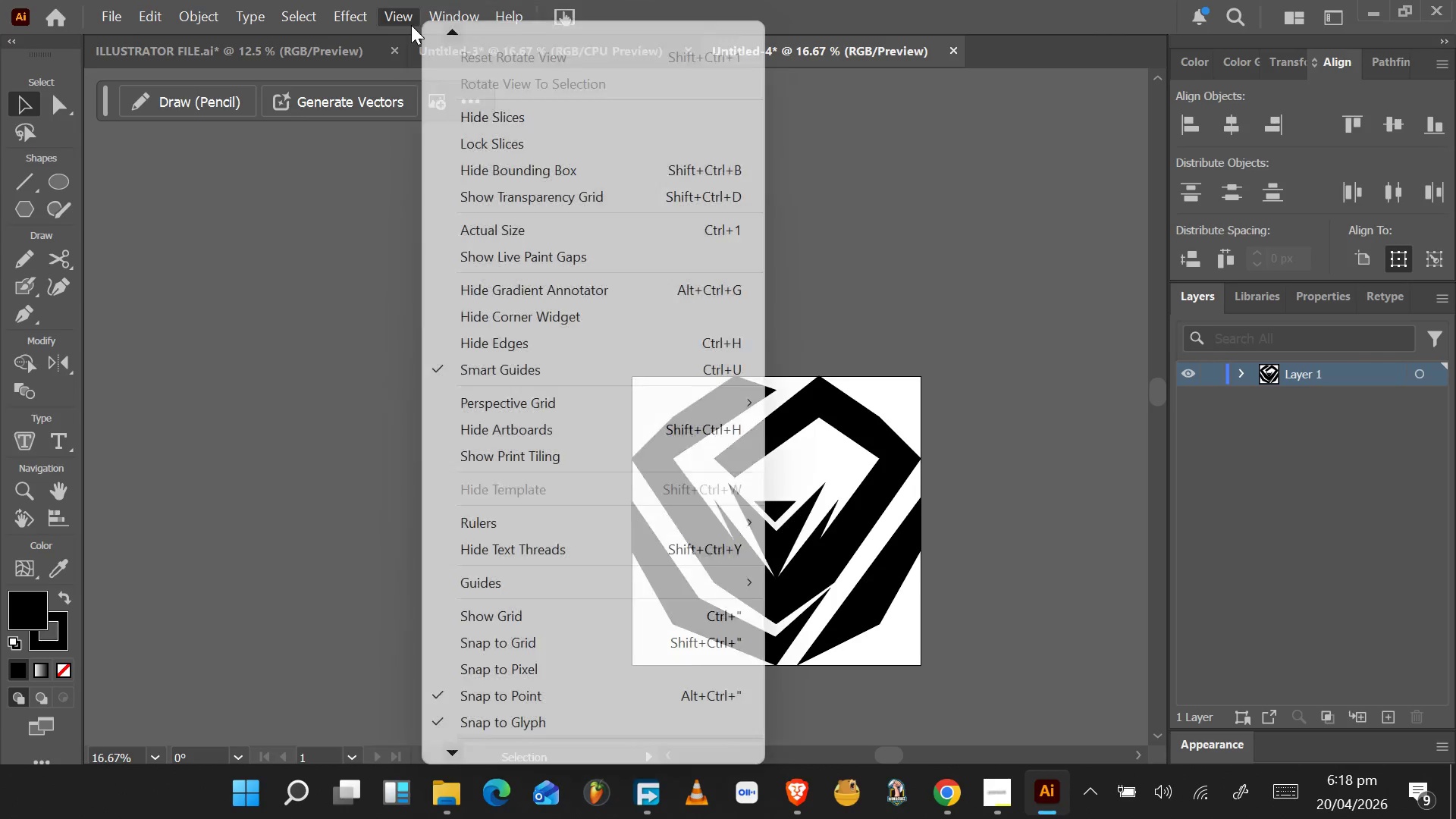 
left_click([500, 619])
 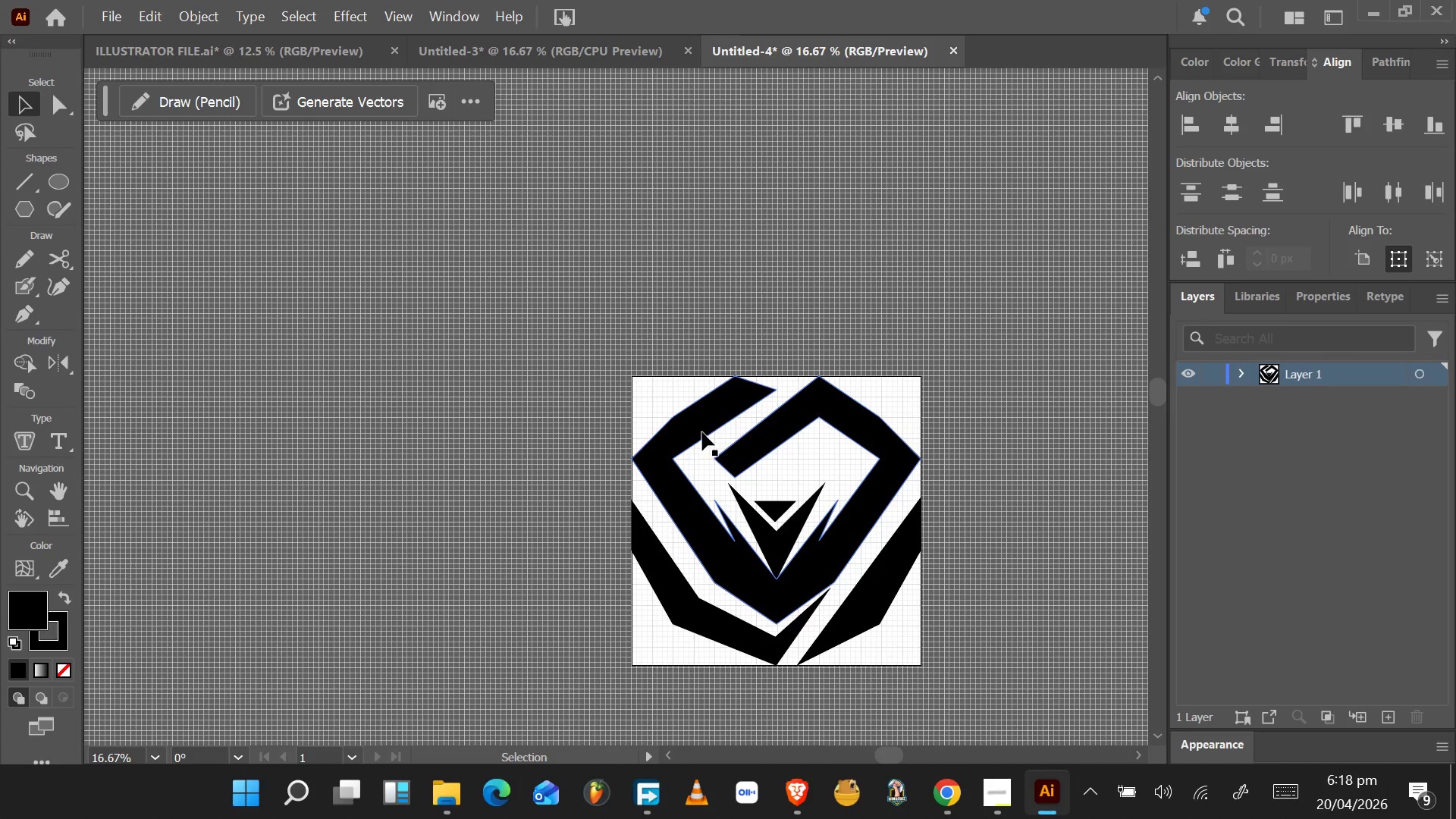 
hold_key(key=AltLeft, duration=1.5)
 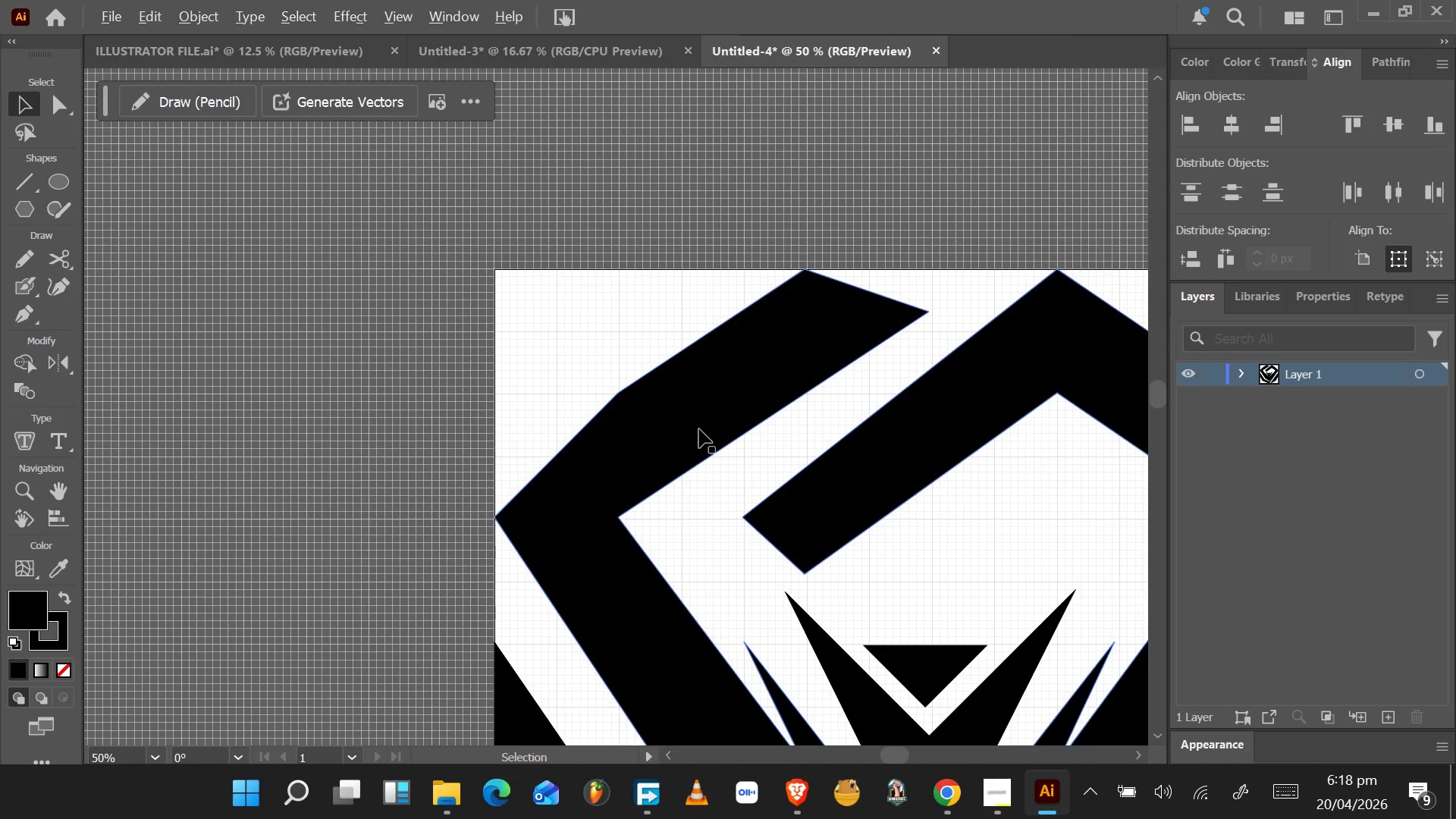 
hold_key(key=AltLeft, duration=1.51)
 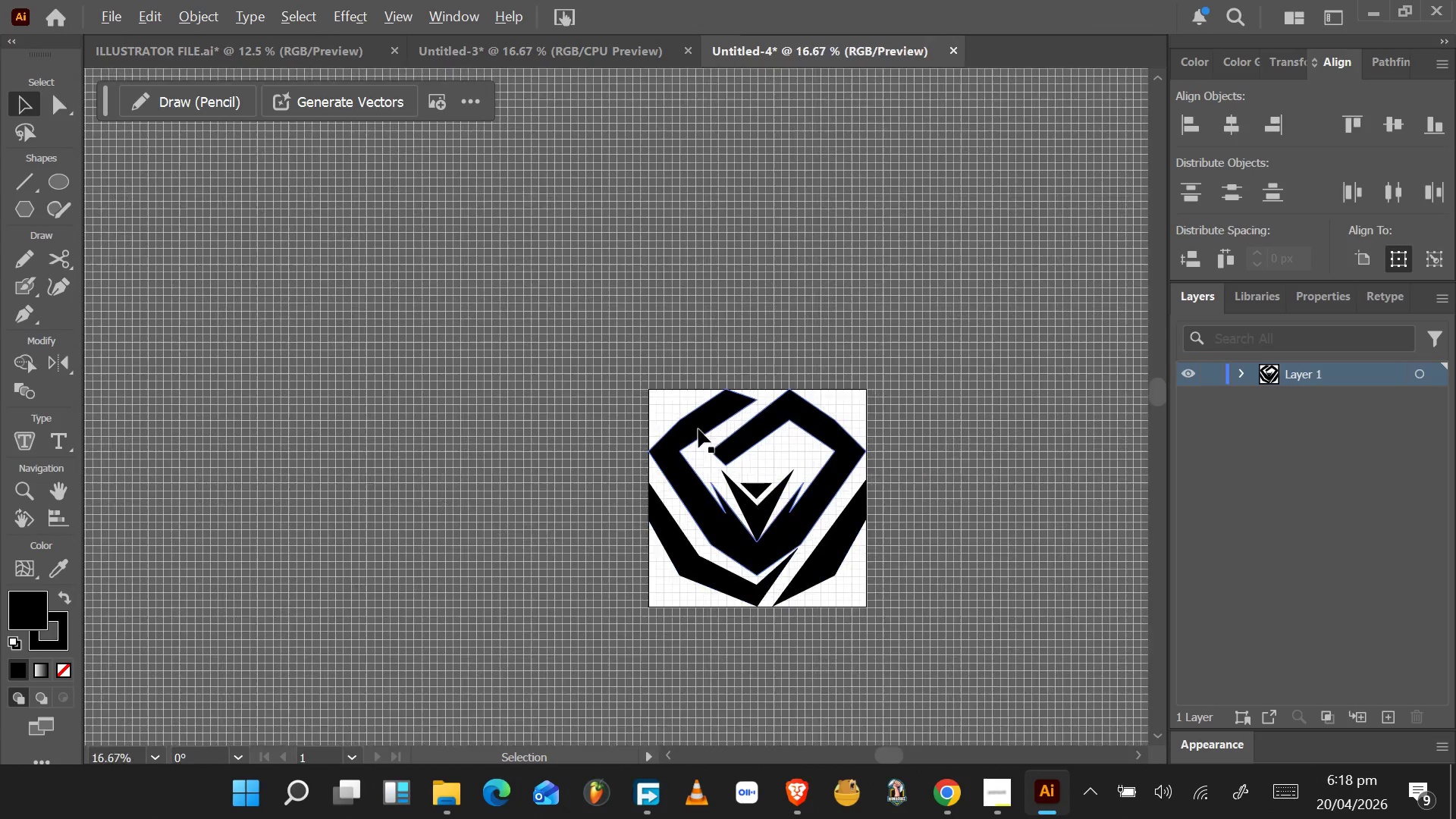 
hold_key(key=AltLeft, duration=0.59)
 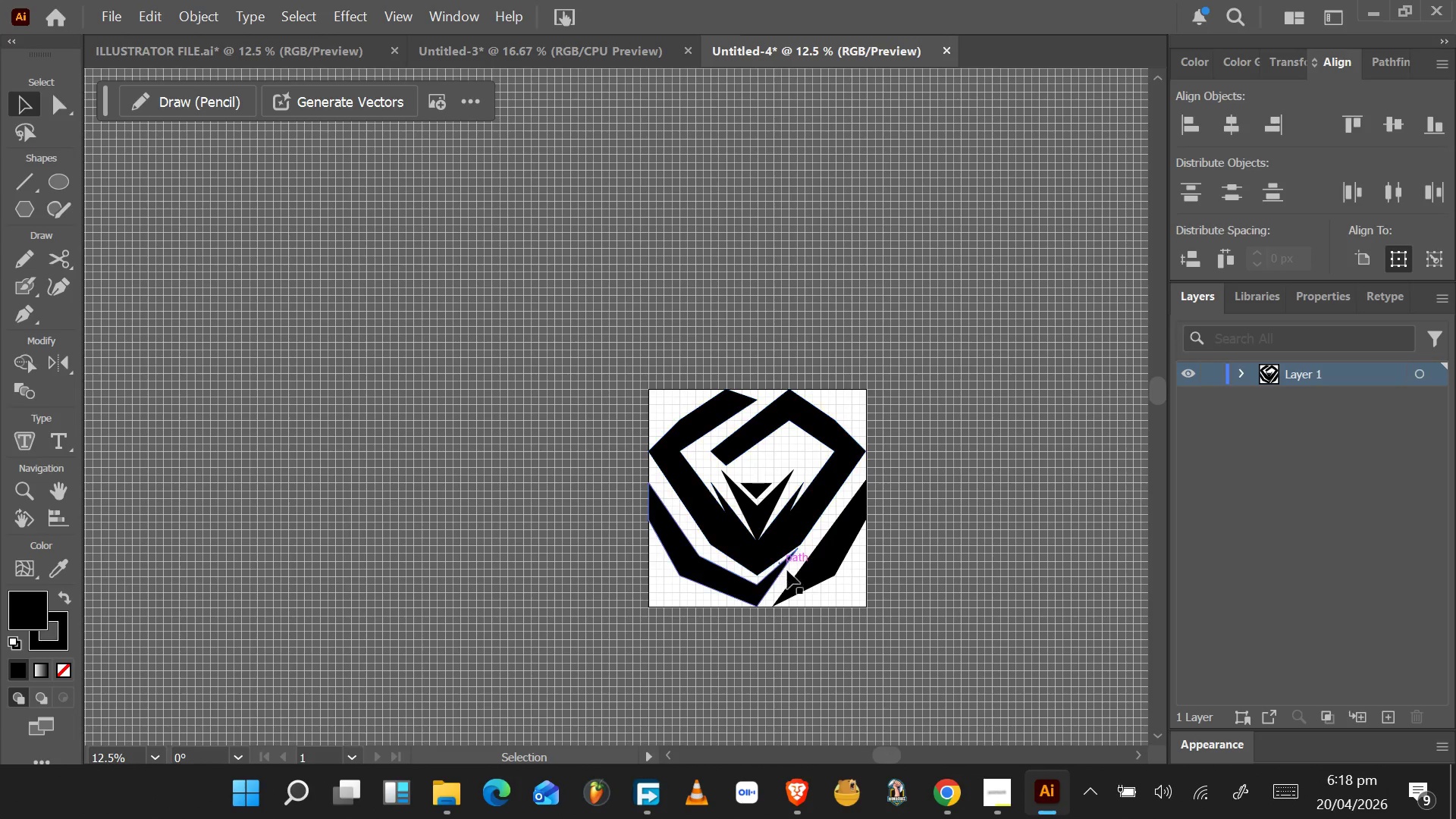 
scroll: coordinate [699, 429], scroll_direction: up, amount: 3.0
 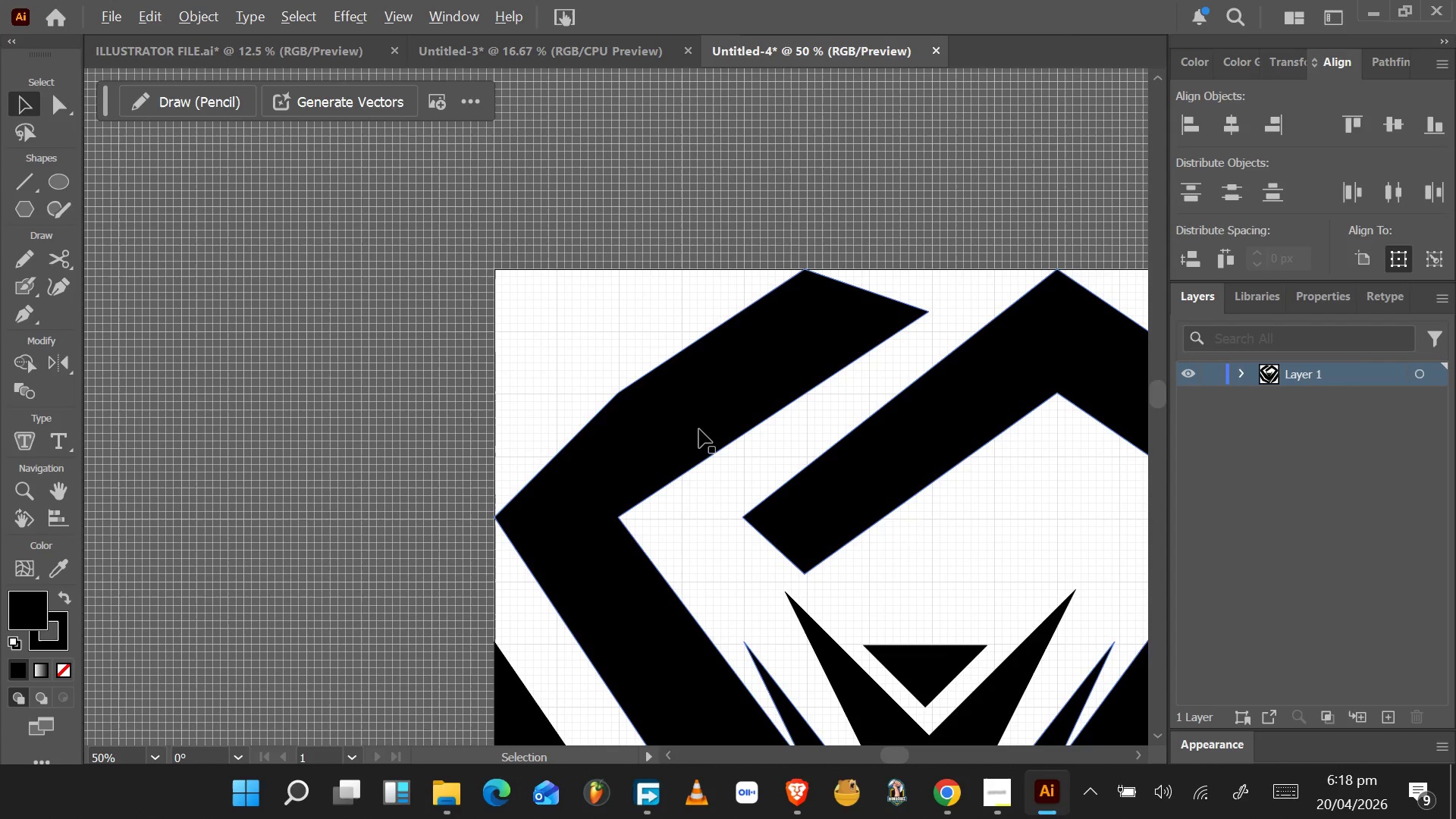 
hold_key(key=AltLeft, duration=1.53)
 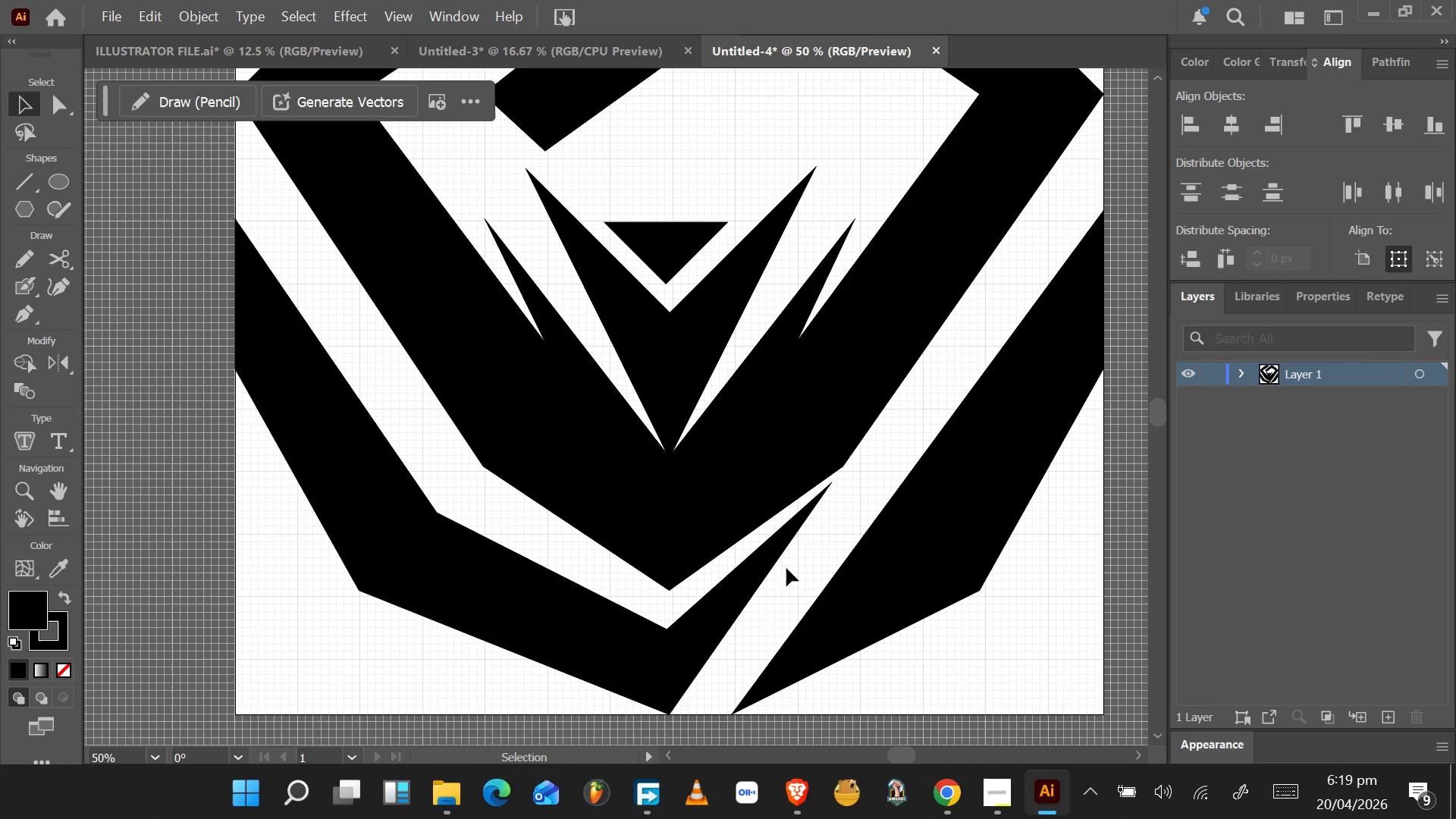 
scroll: coordinate [699, 429], scroll_direction: down, amount: 4.0
 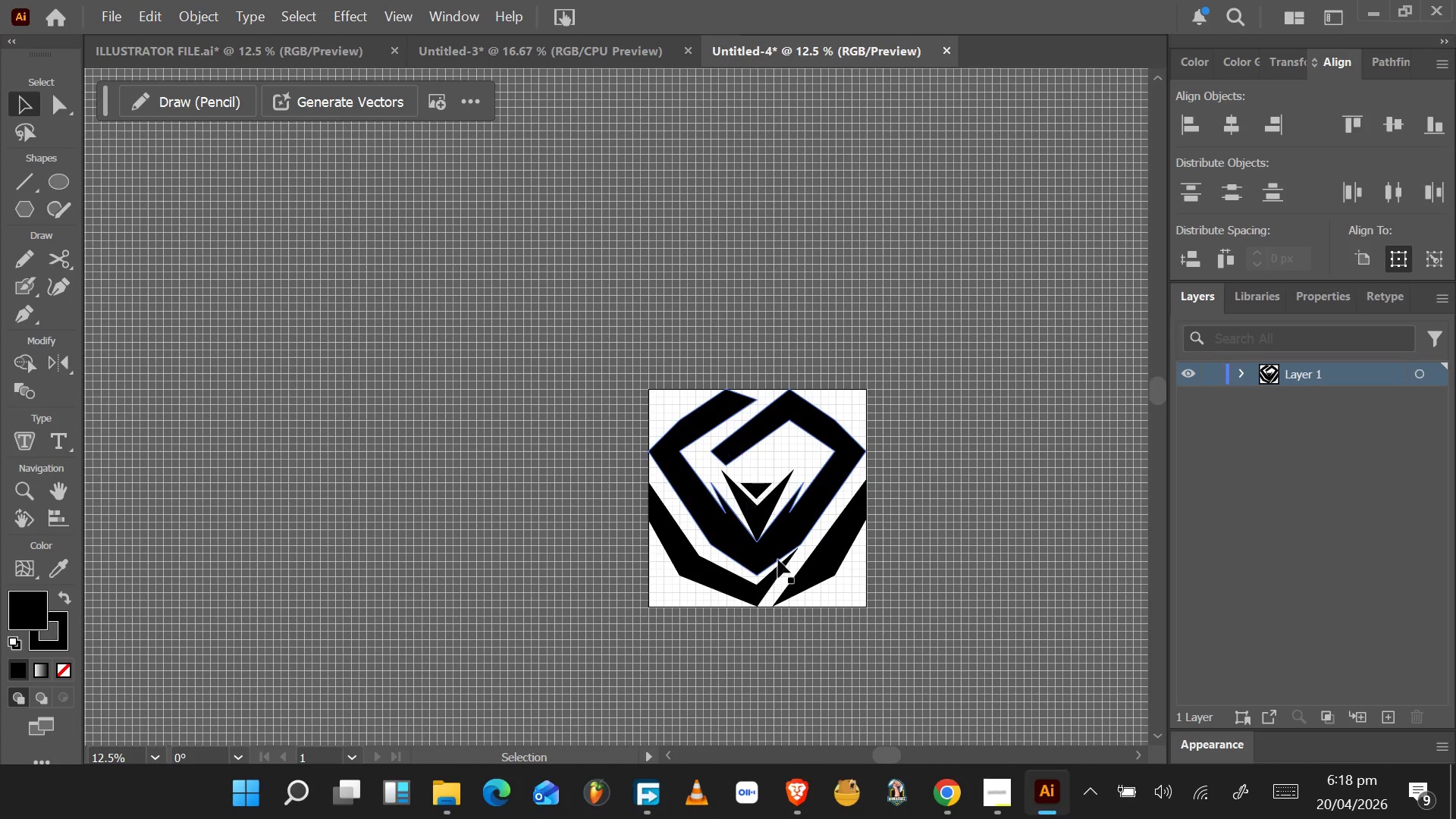 
hold_key(key=AltLeft, duration=0.84)
 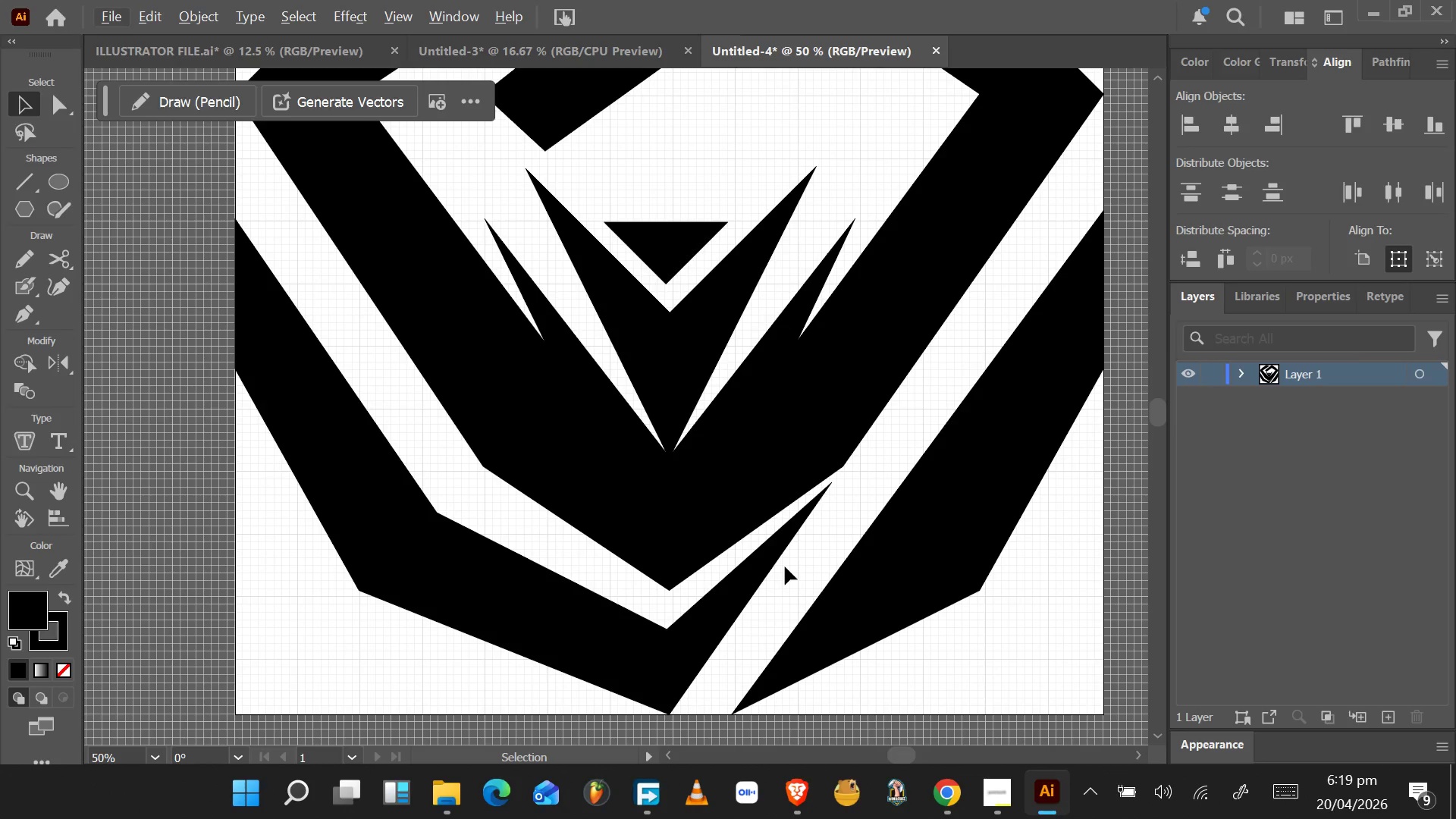 
scroll: coordinate [787, 570], scroll_direction: up, amount: 4.0
 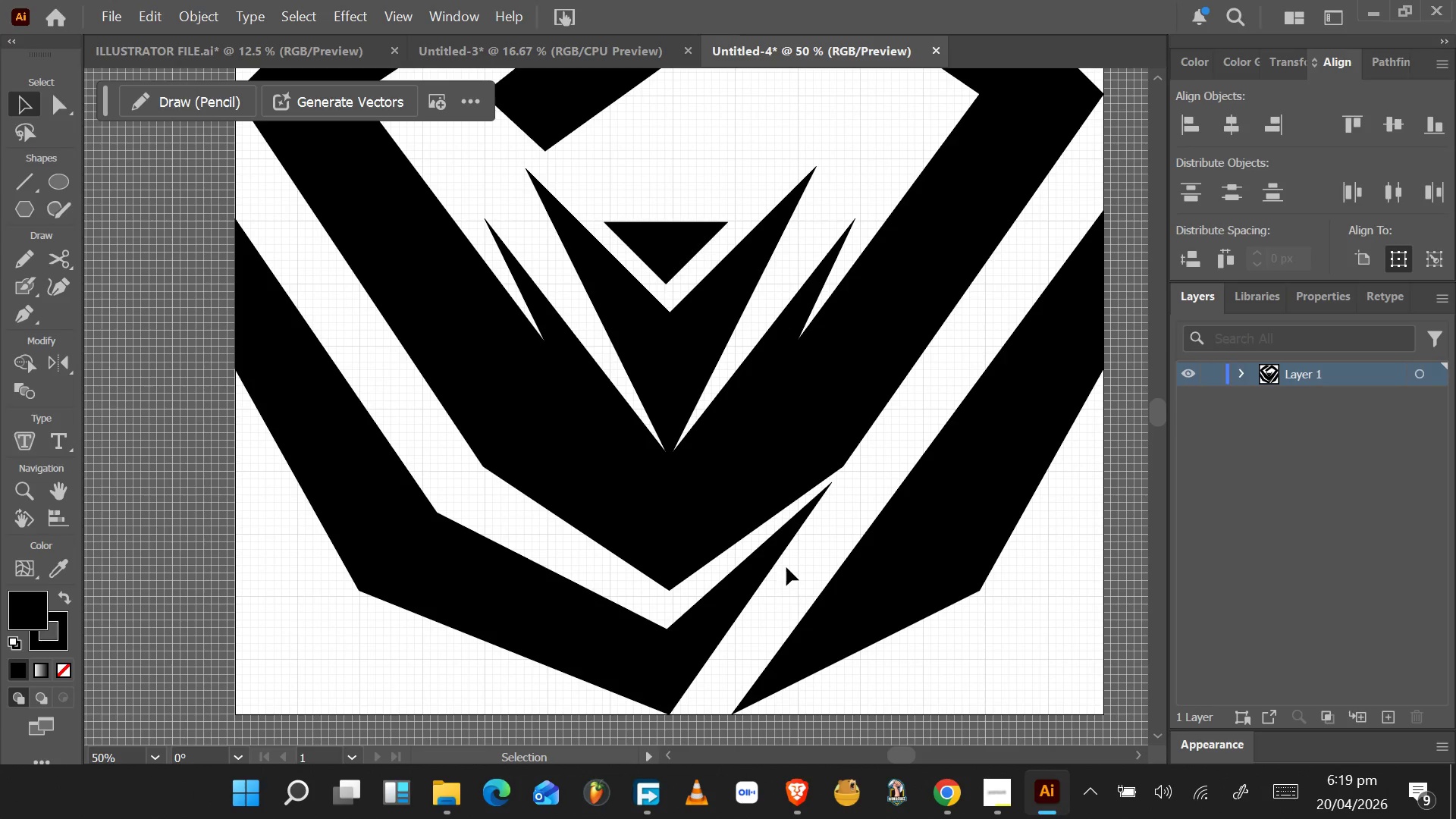 
key(Space)
 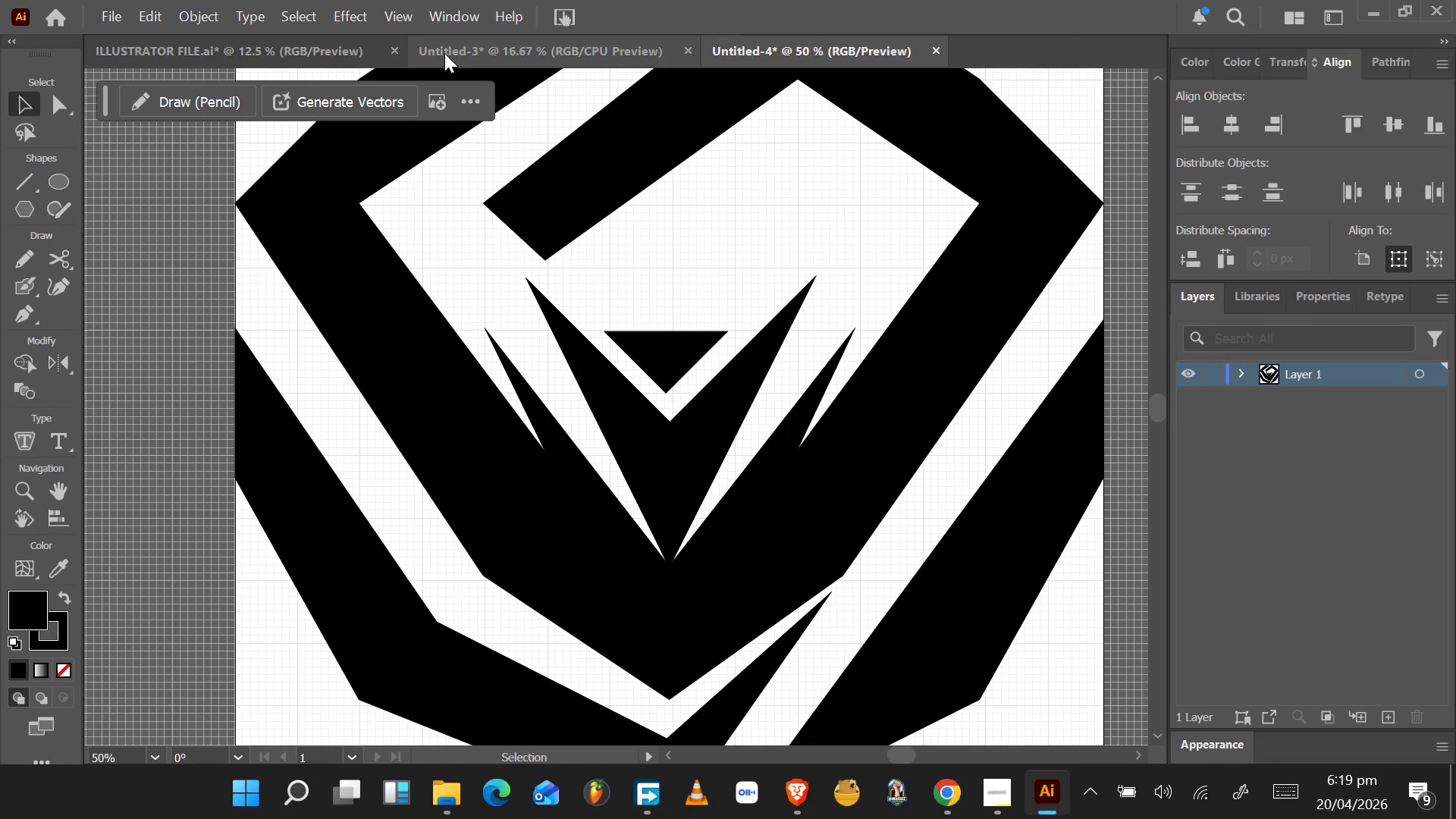 
scroll: coordinate [784, 554], scroll_direction: up, amount: 3.0
 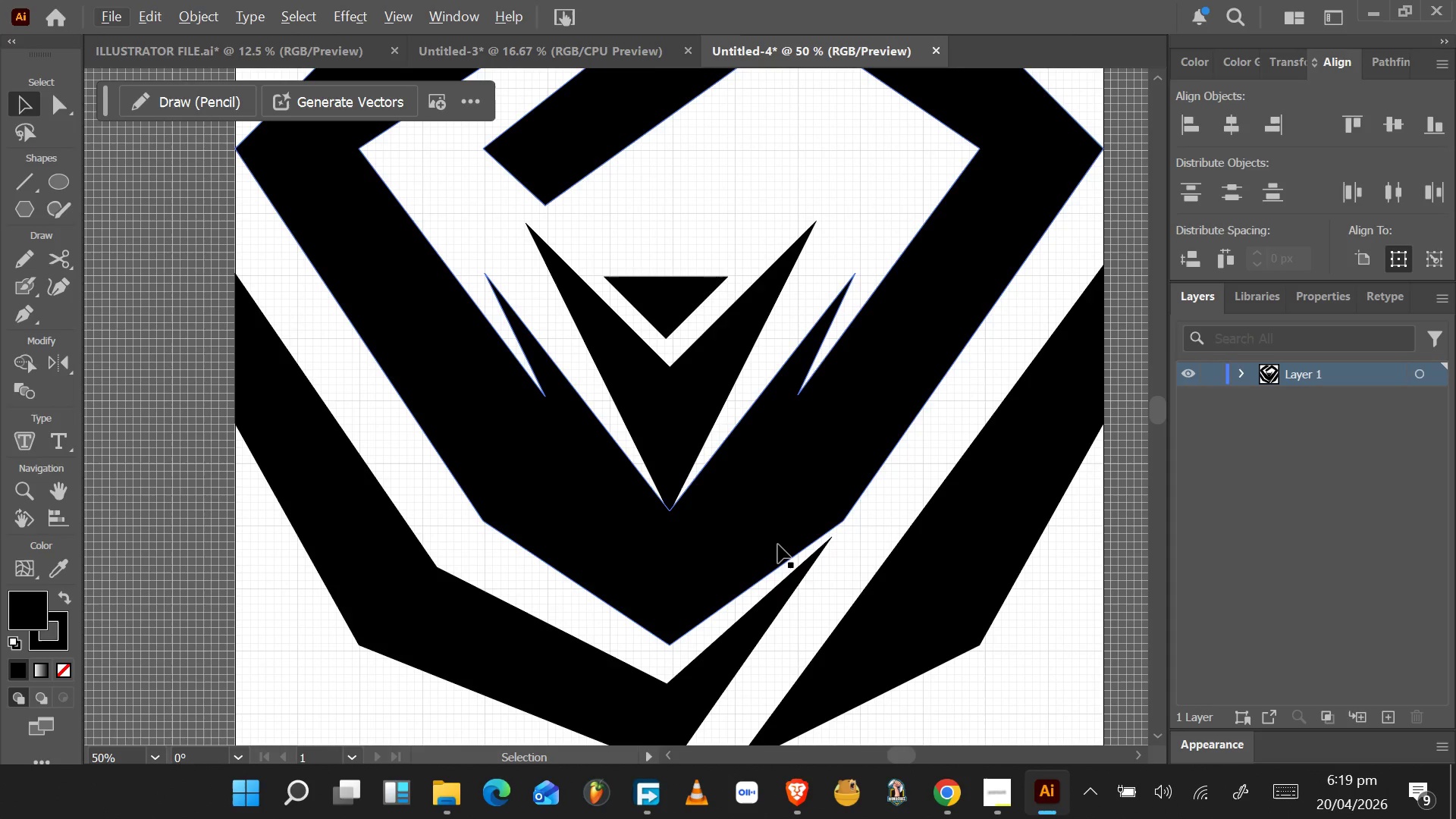 
key(Alt+Tab)
 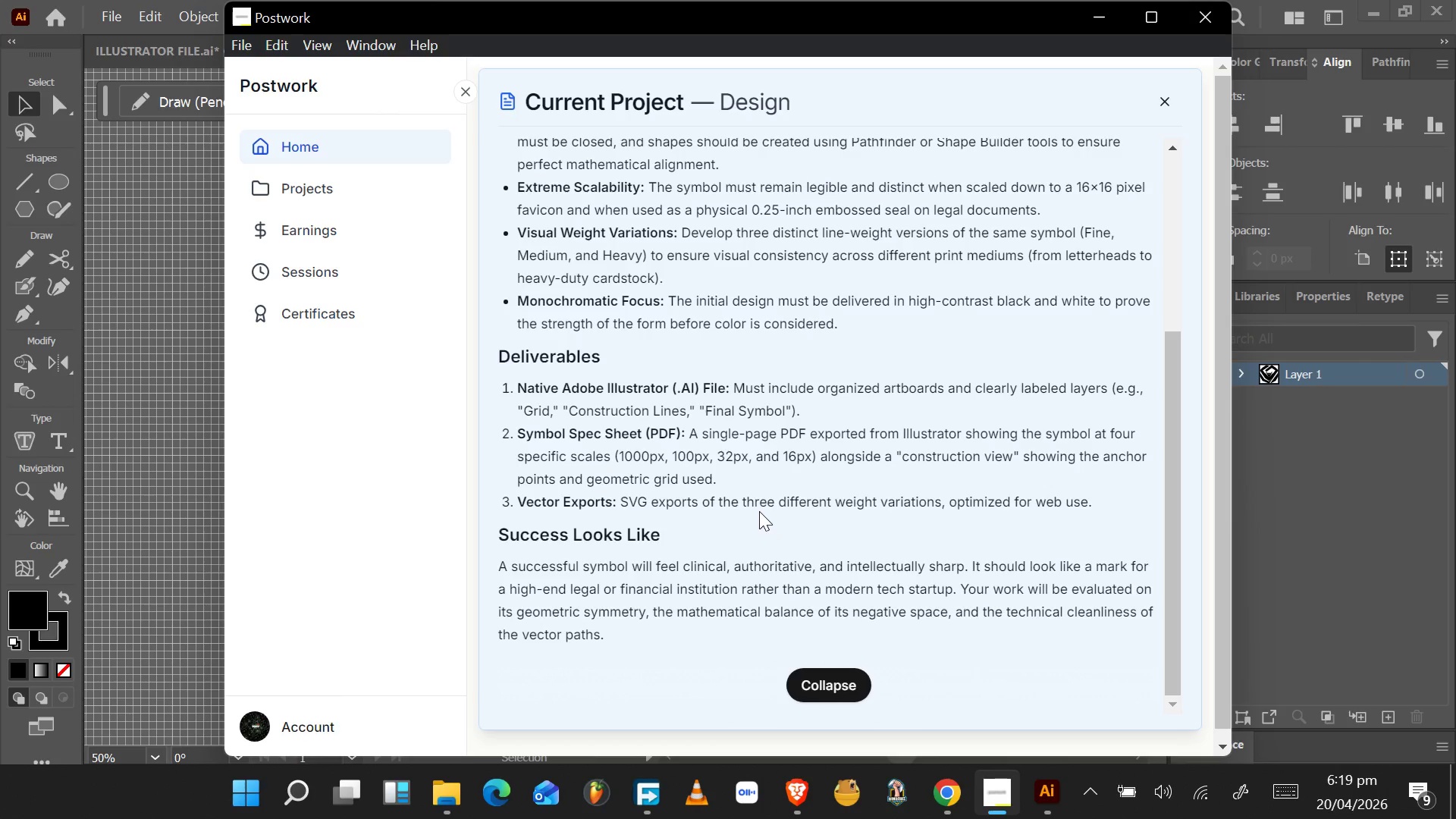 
scroll: coordinate [782, 537], scroll_direction: up, amount: 3.0